 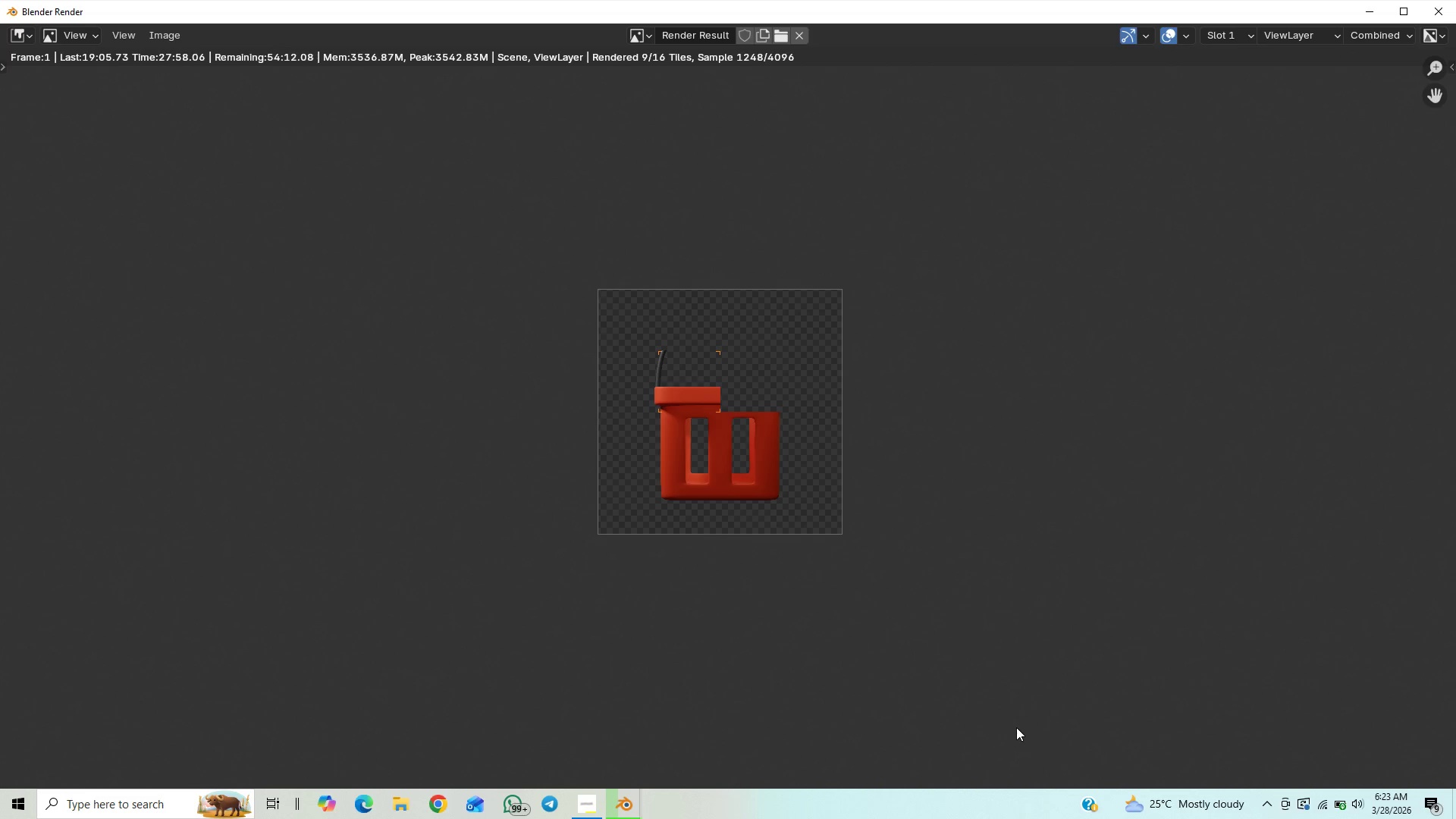 
scroll: coordinate [1019, 720], scroll_direction: up, amount: 3.0
 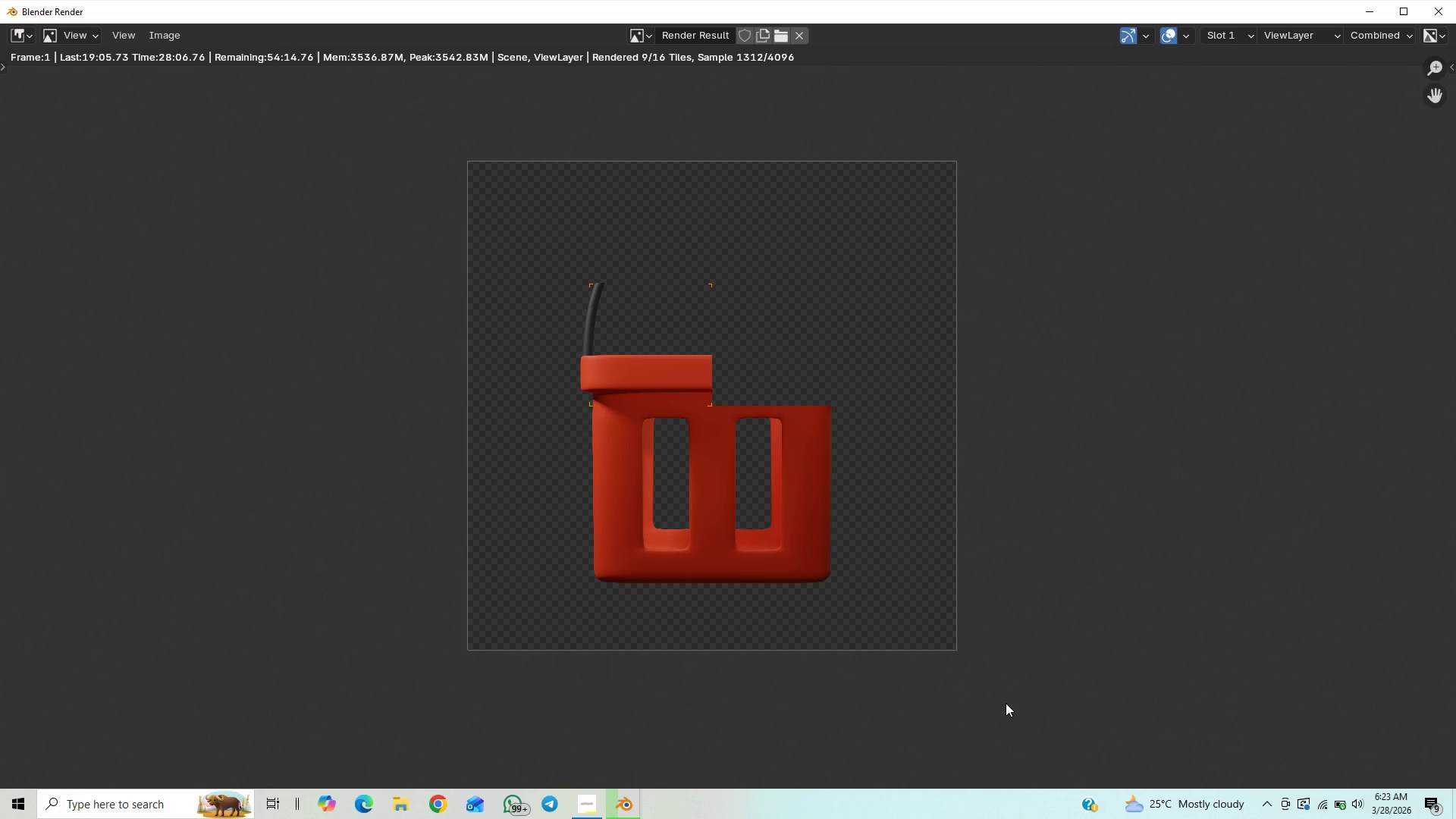 
wait(12.27)
 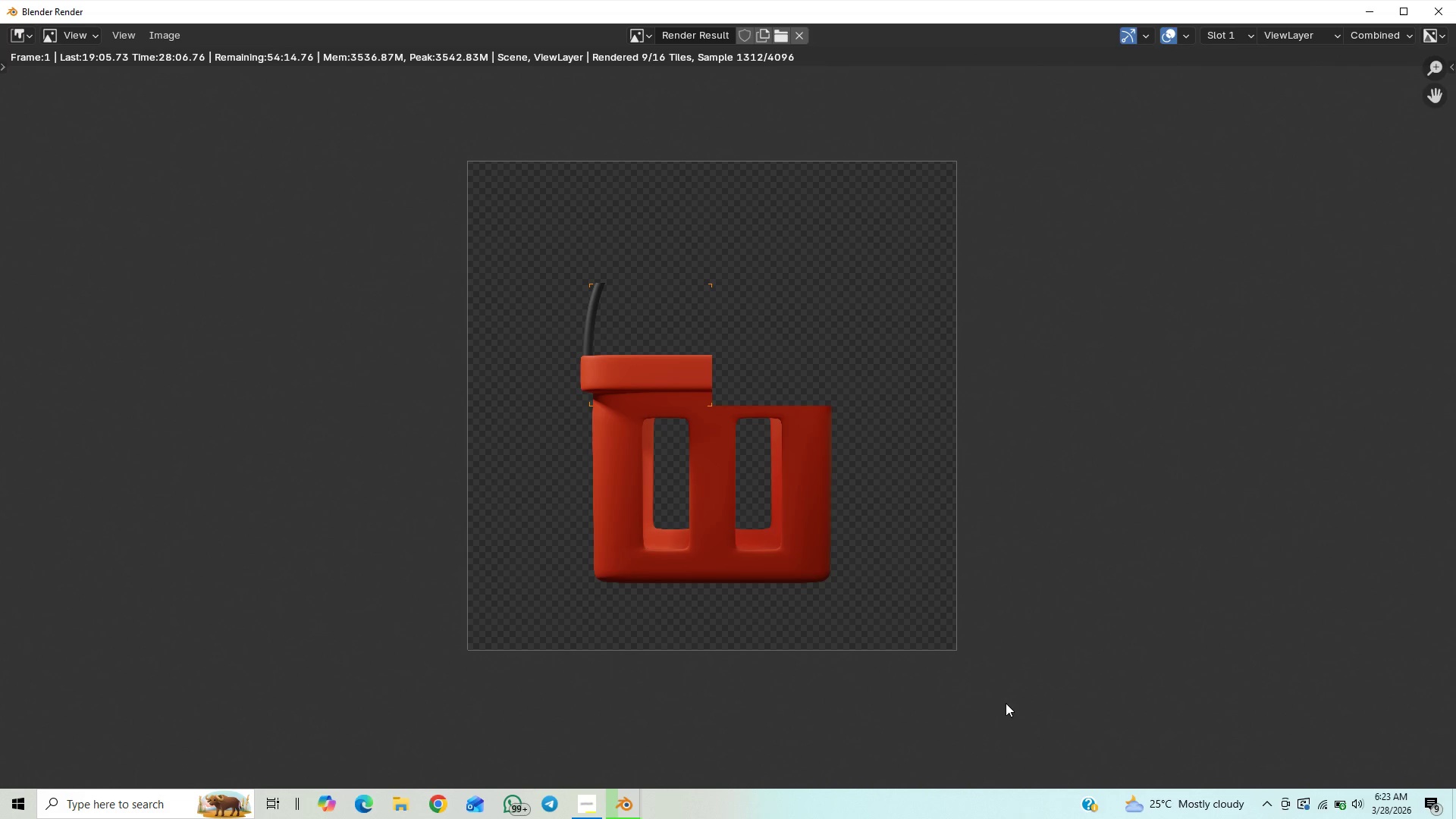 
scroll: coordinate [1006, 582], scroll_direction: down, amount: 3.0
 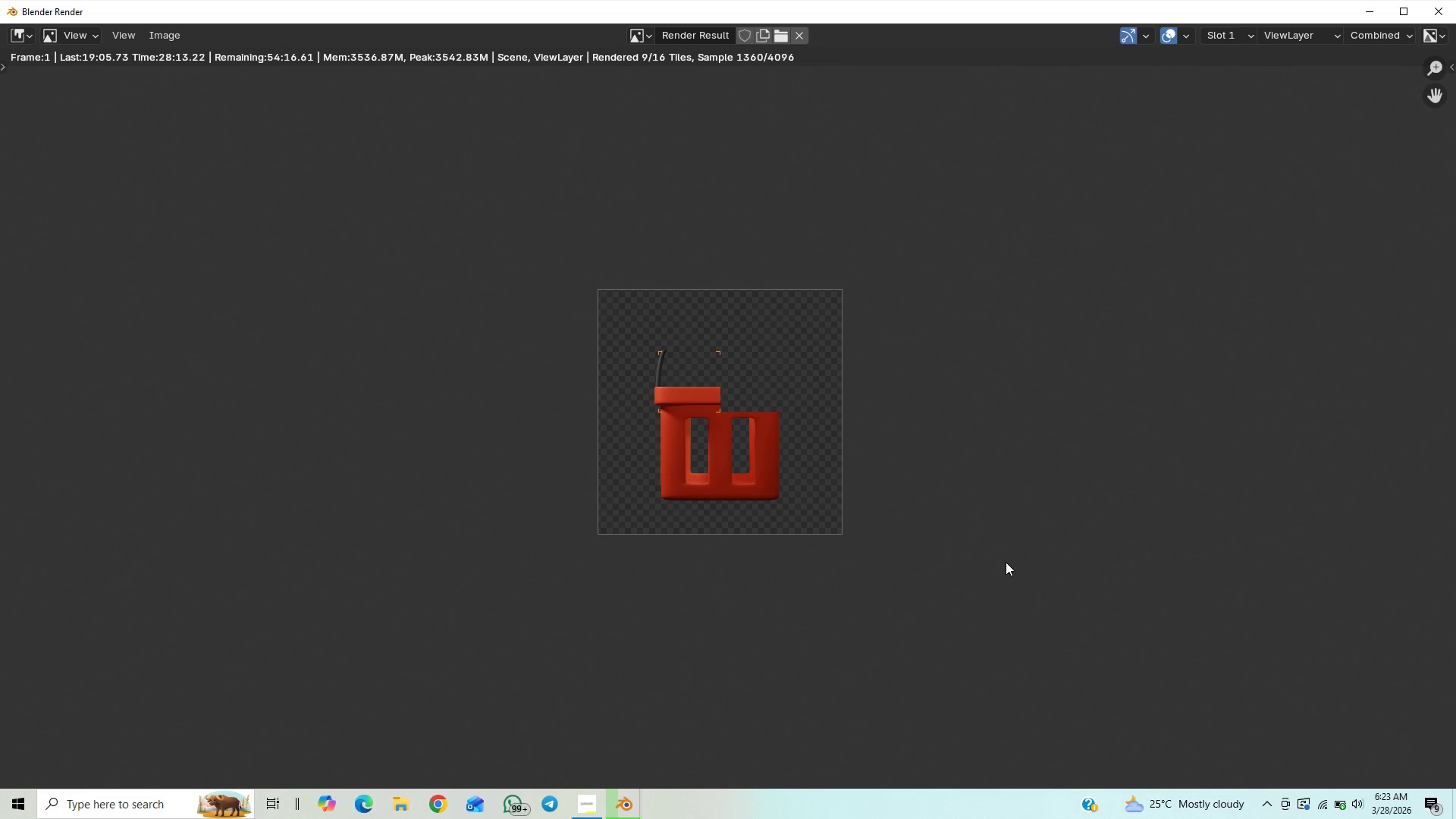 
scroll: coordinate [1013, 554], scroll_direction: up, amount: 3.0
 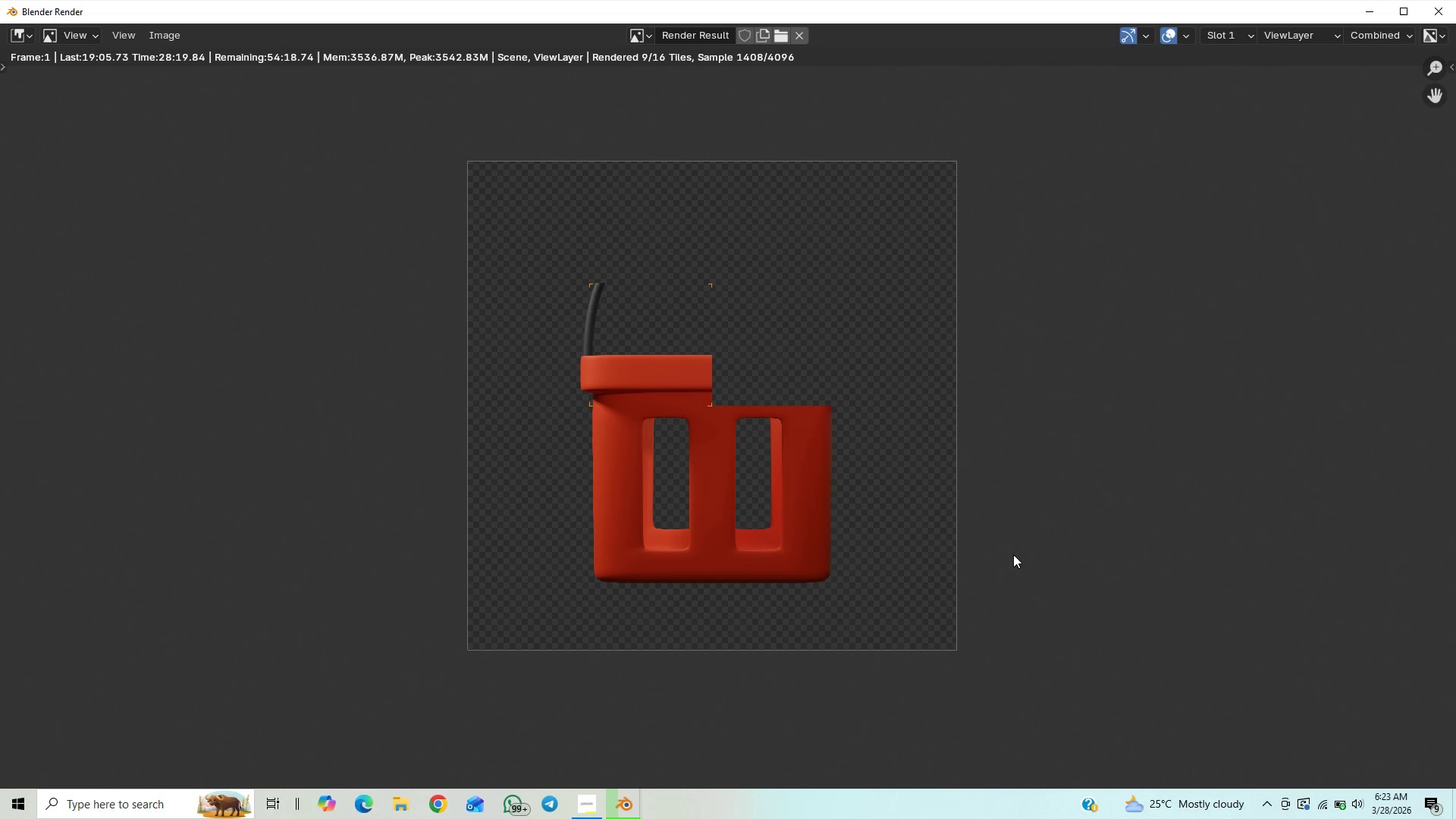 
scroll: coordinate [1013, 554], scroll_direction: down, amount: 1.0
 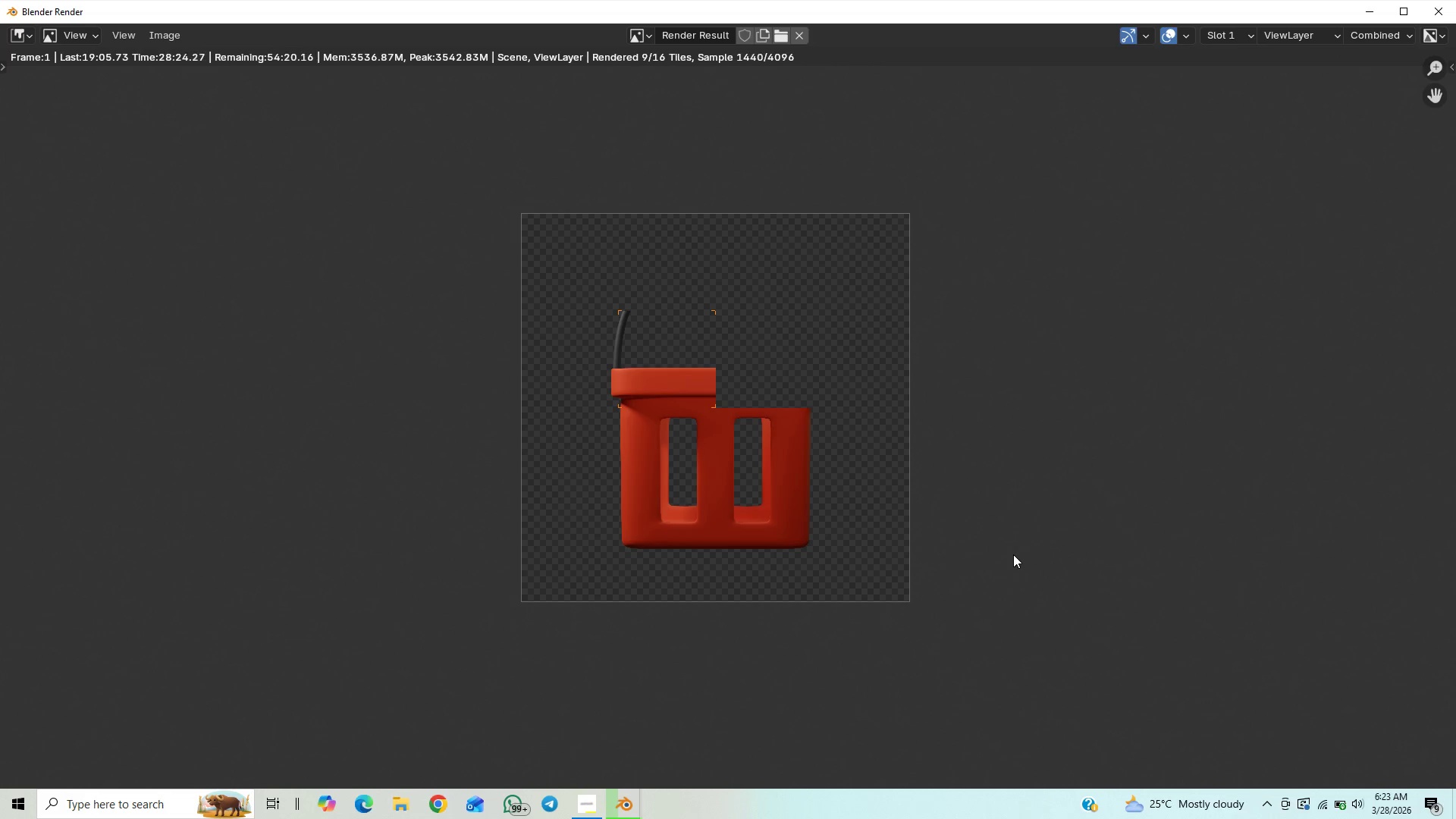 
scroll: coordinate [1013, 554], scroll_direction: up, amount: 1.0
 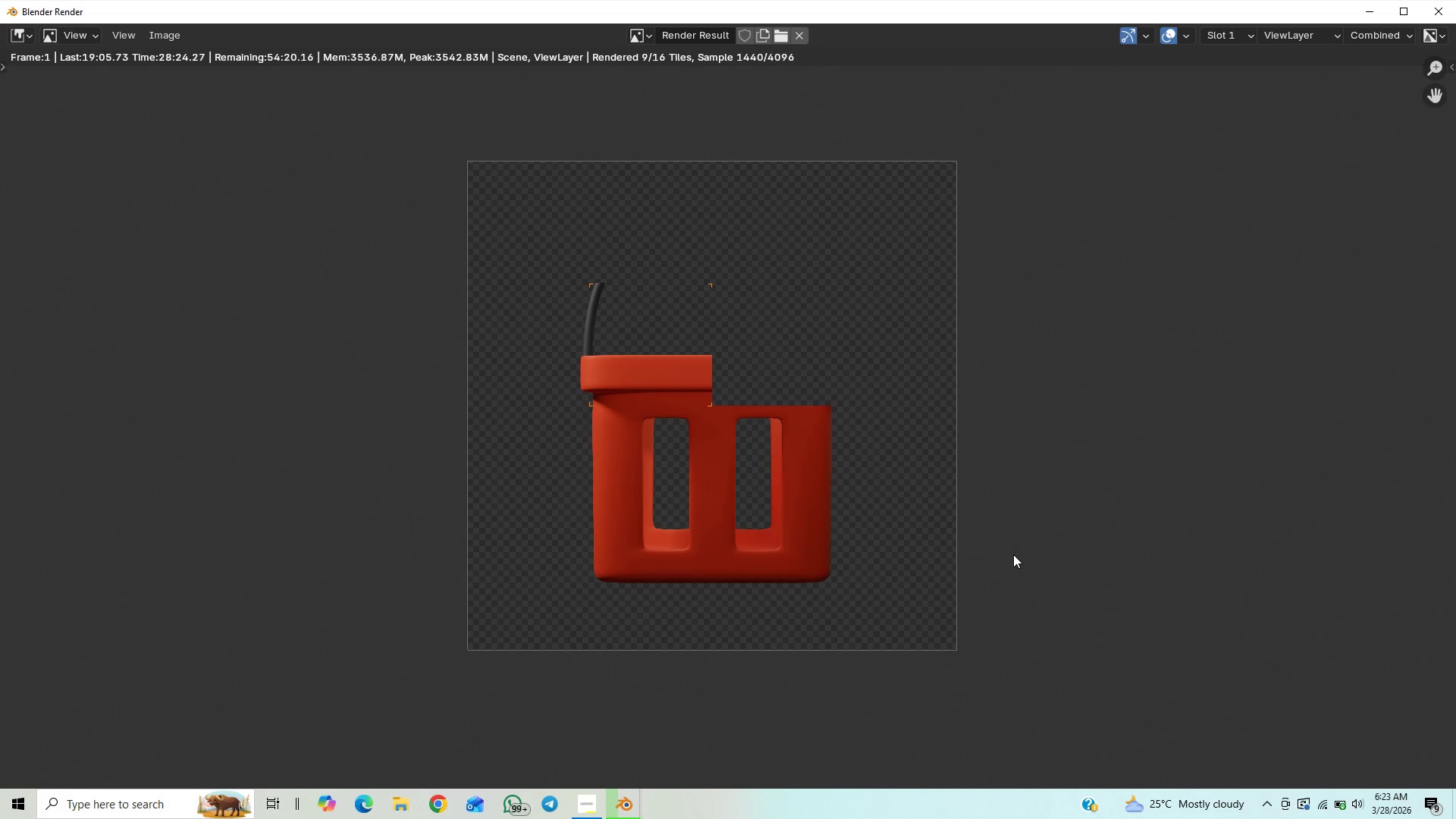 
scroll: coordinate [1010, 549], scroll_direction: down, amount: 2.0
 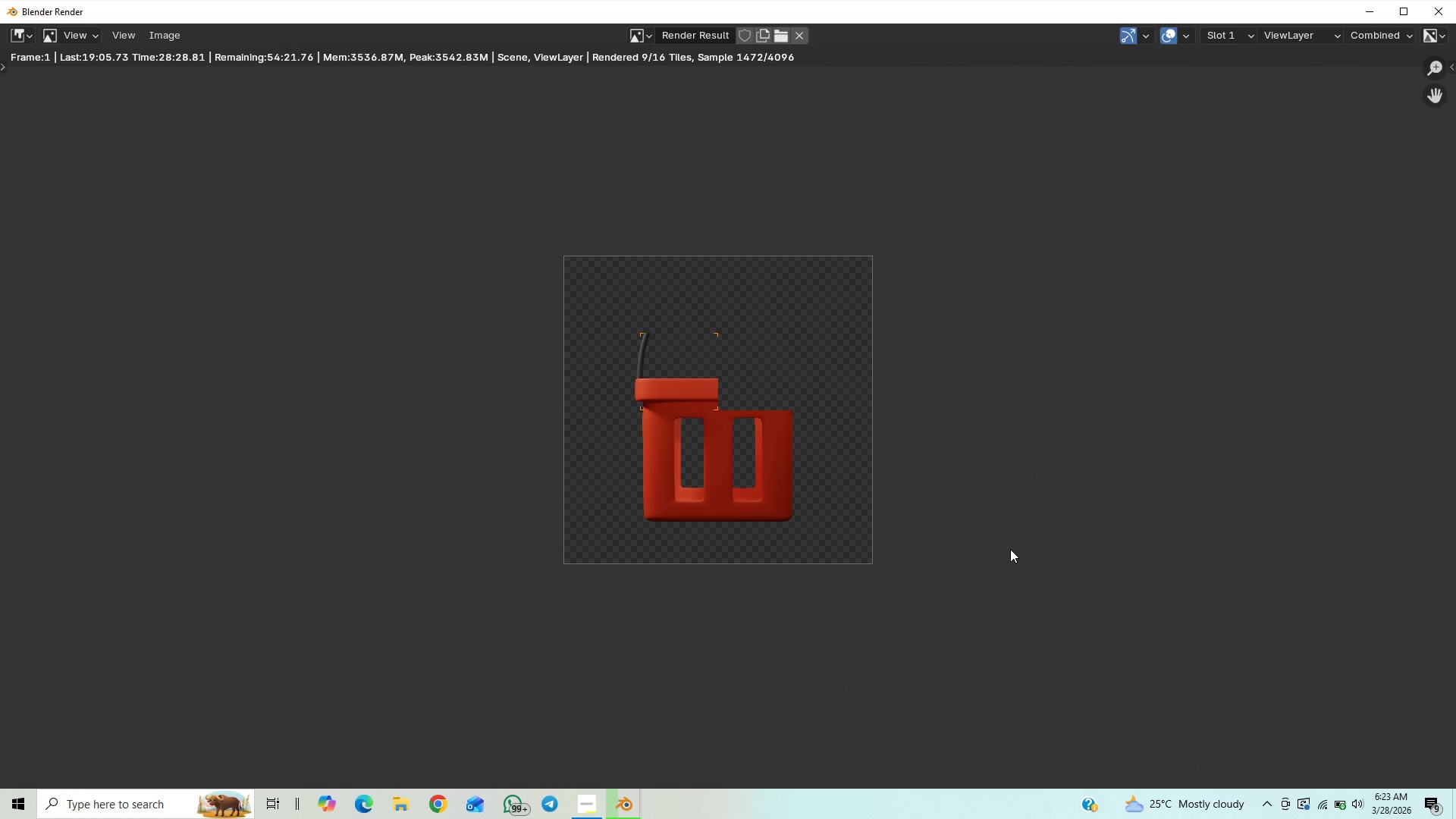 
scroll: coordinate [1010, 549], scroll_direction: up, amount: 4.0
 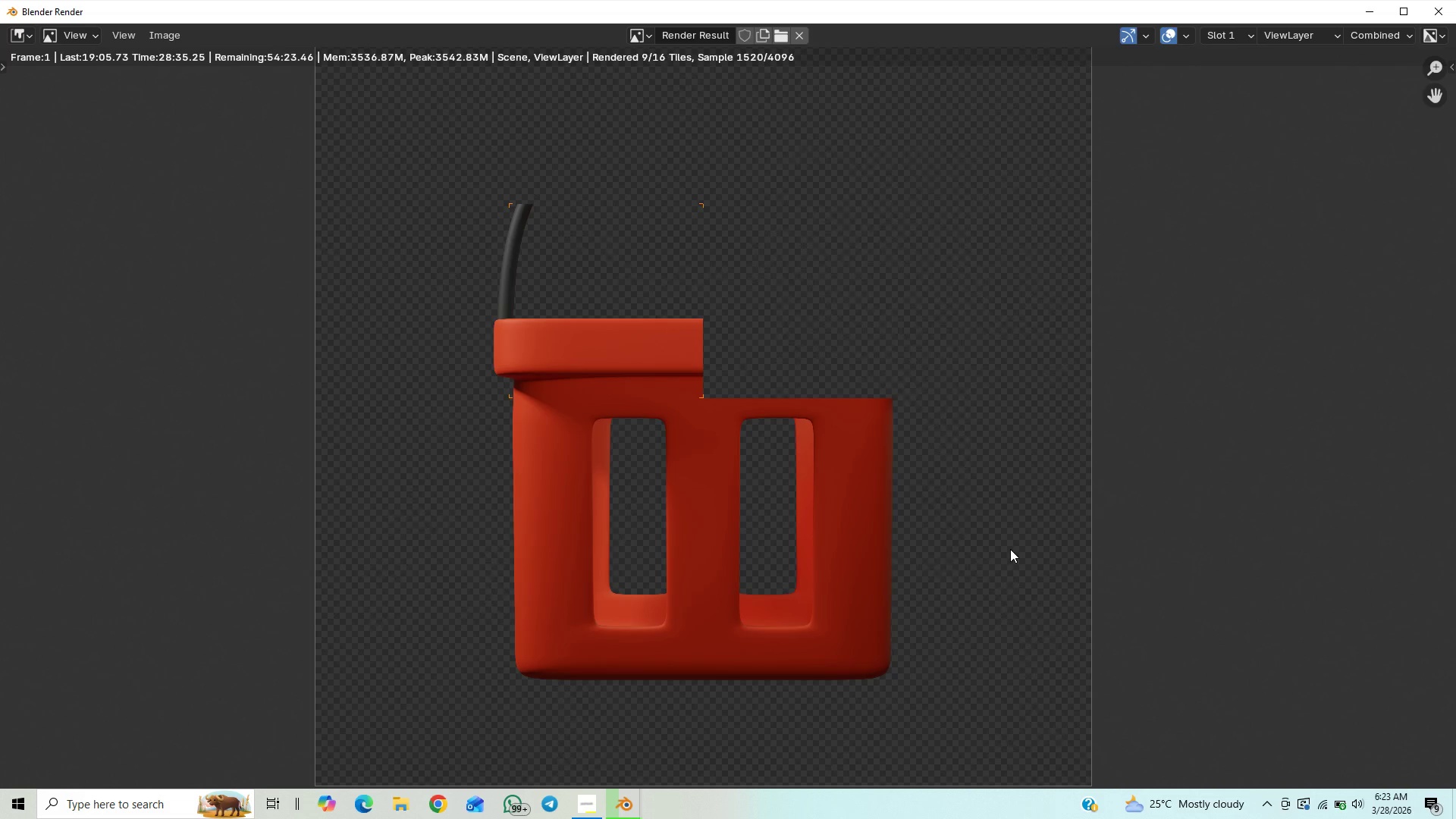 
scroll: coordinate [1010, 548], scroll_direction: down, amount: 1.0
 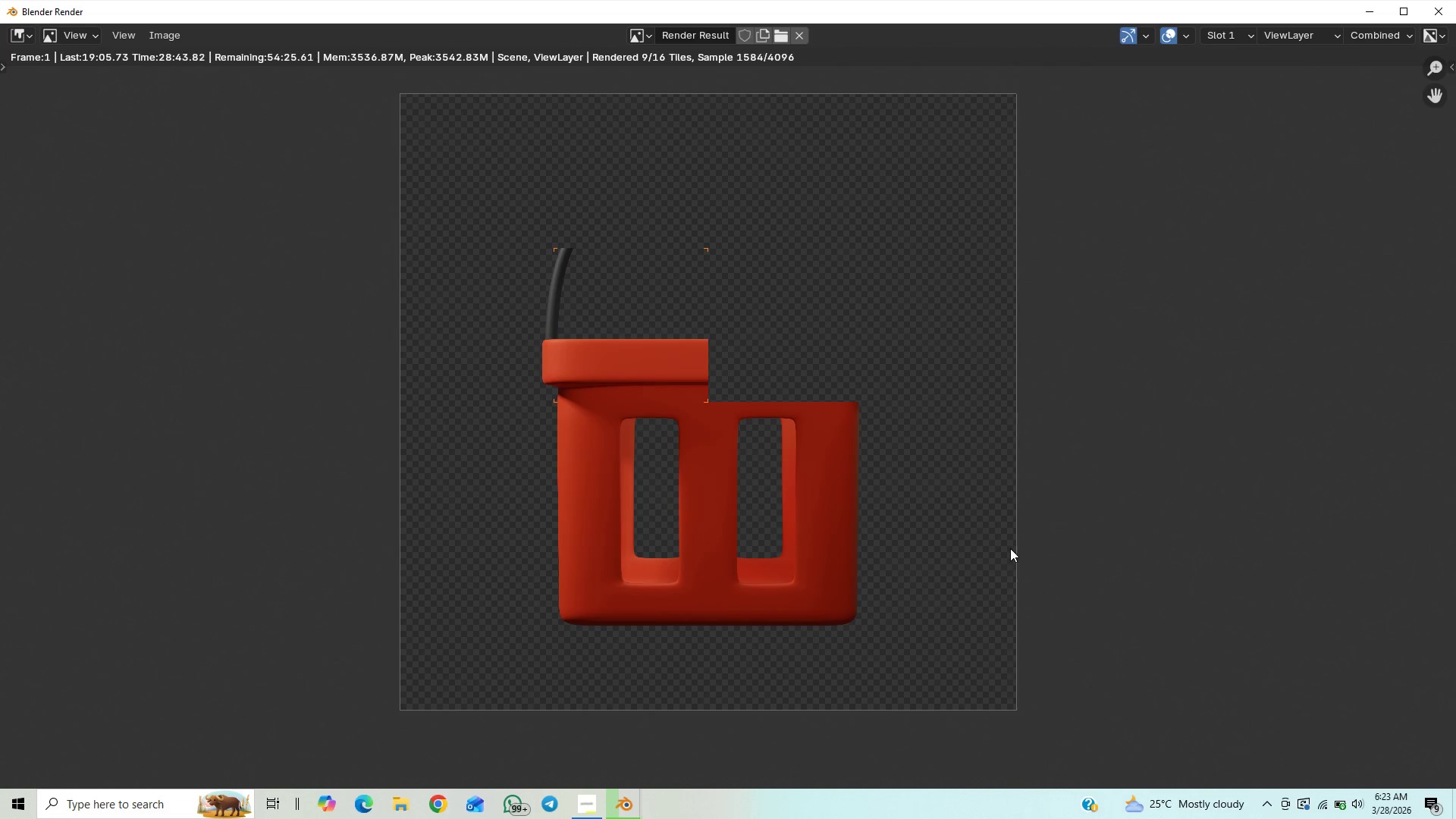 
wait(11.91)
 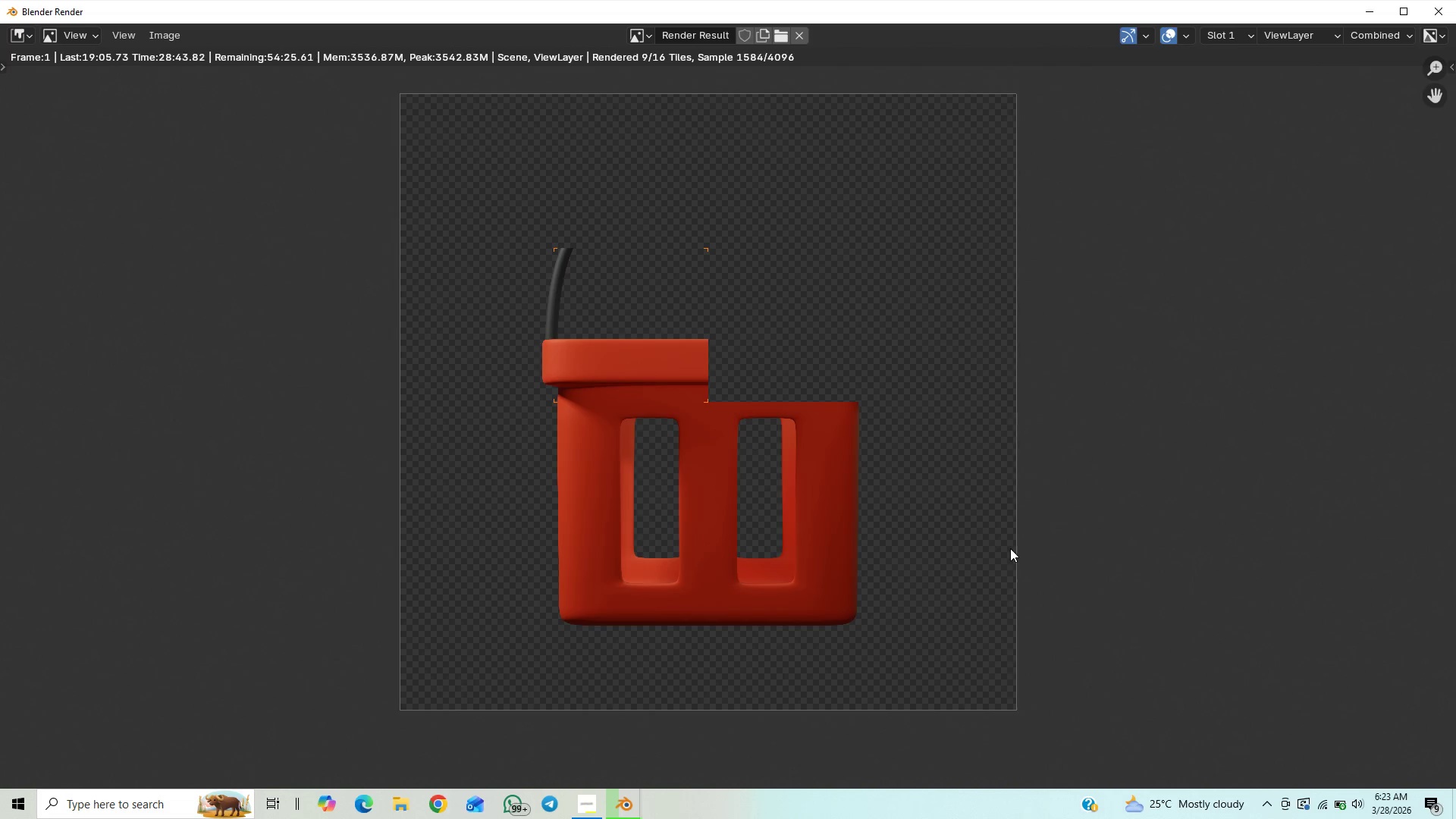 
scroll: coordinate [1010, 548], scroll_direction: down, amount: 1.0
 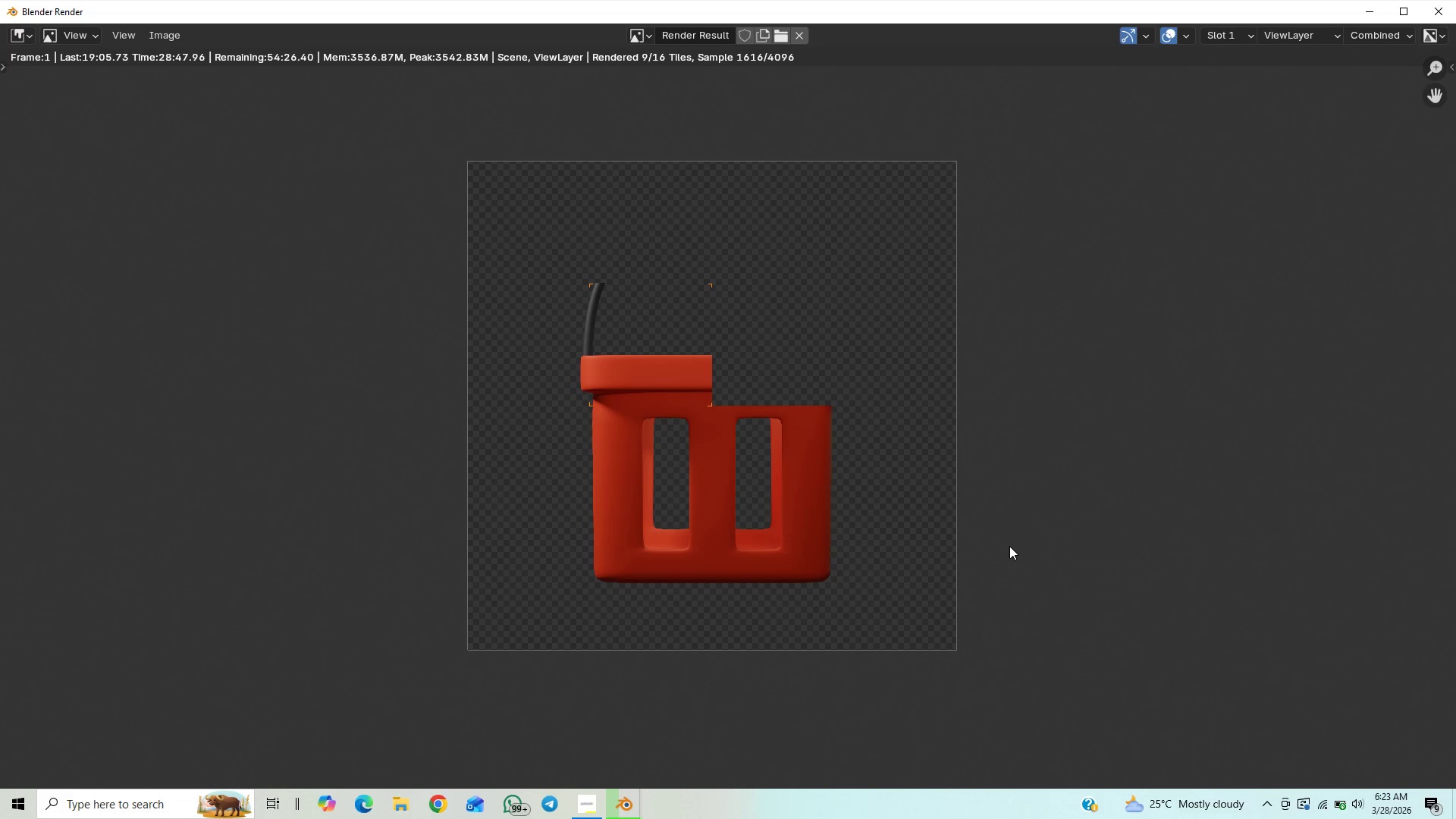 
scroll: coordinate [1009, 546], scroll_direction: up, amount: 3.0
 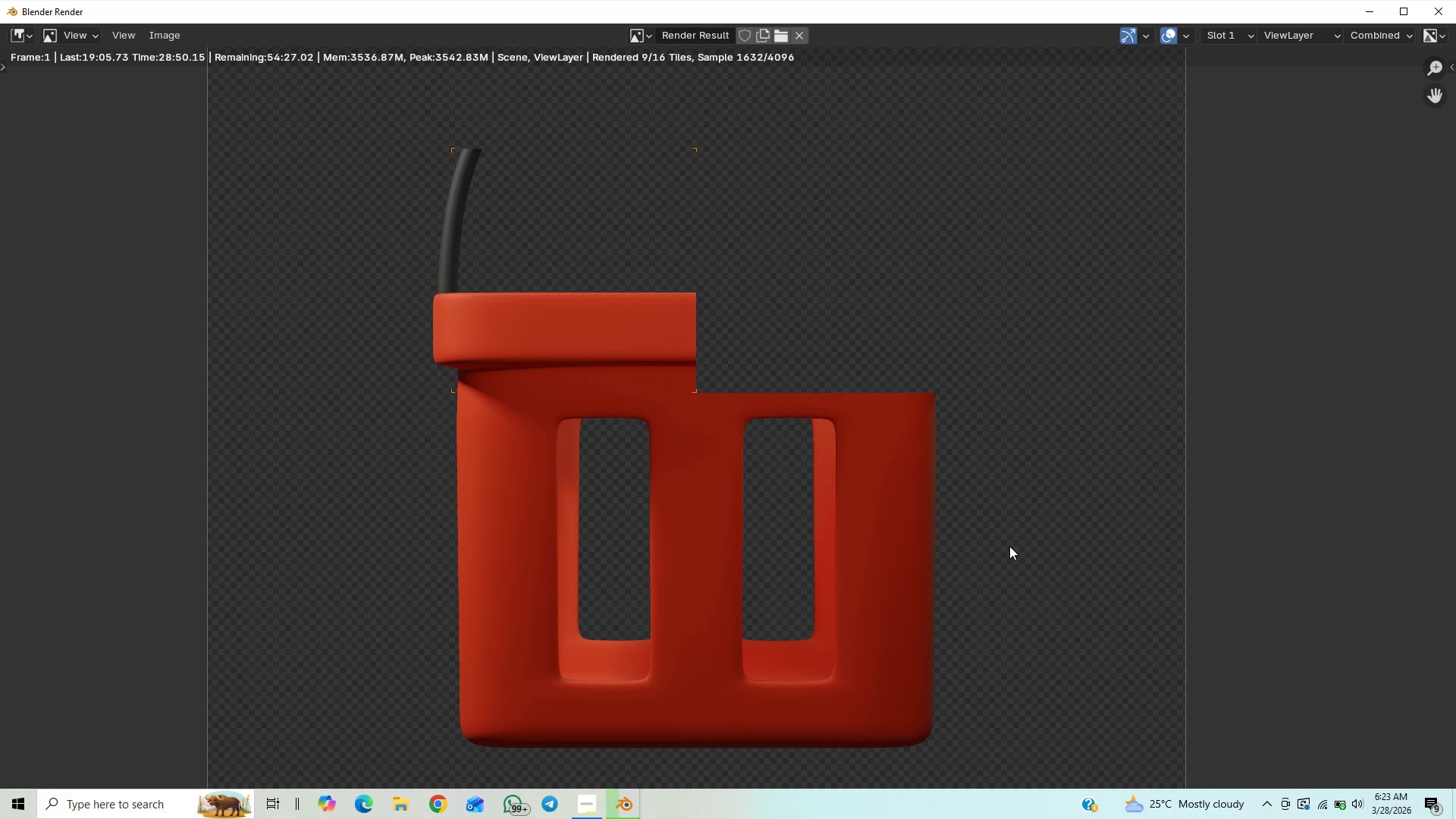 
scroll: coordinate [1009, 546], scroll_direction: down, amount: 1.0
 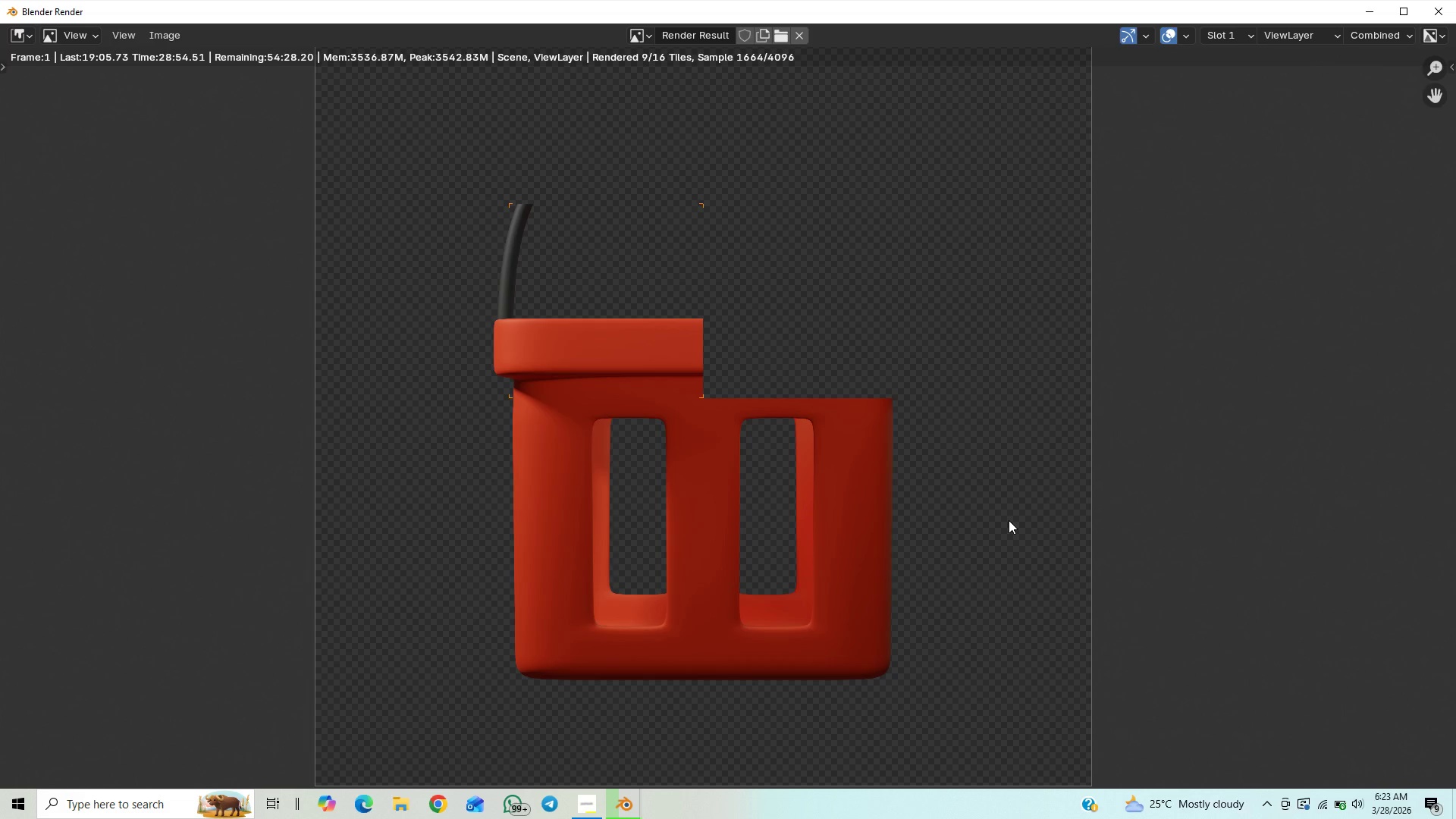 
wait(5.54)
 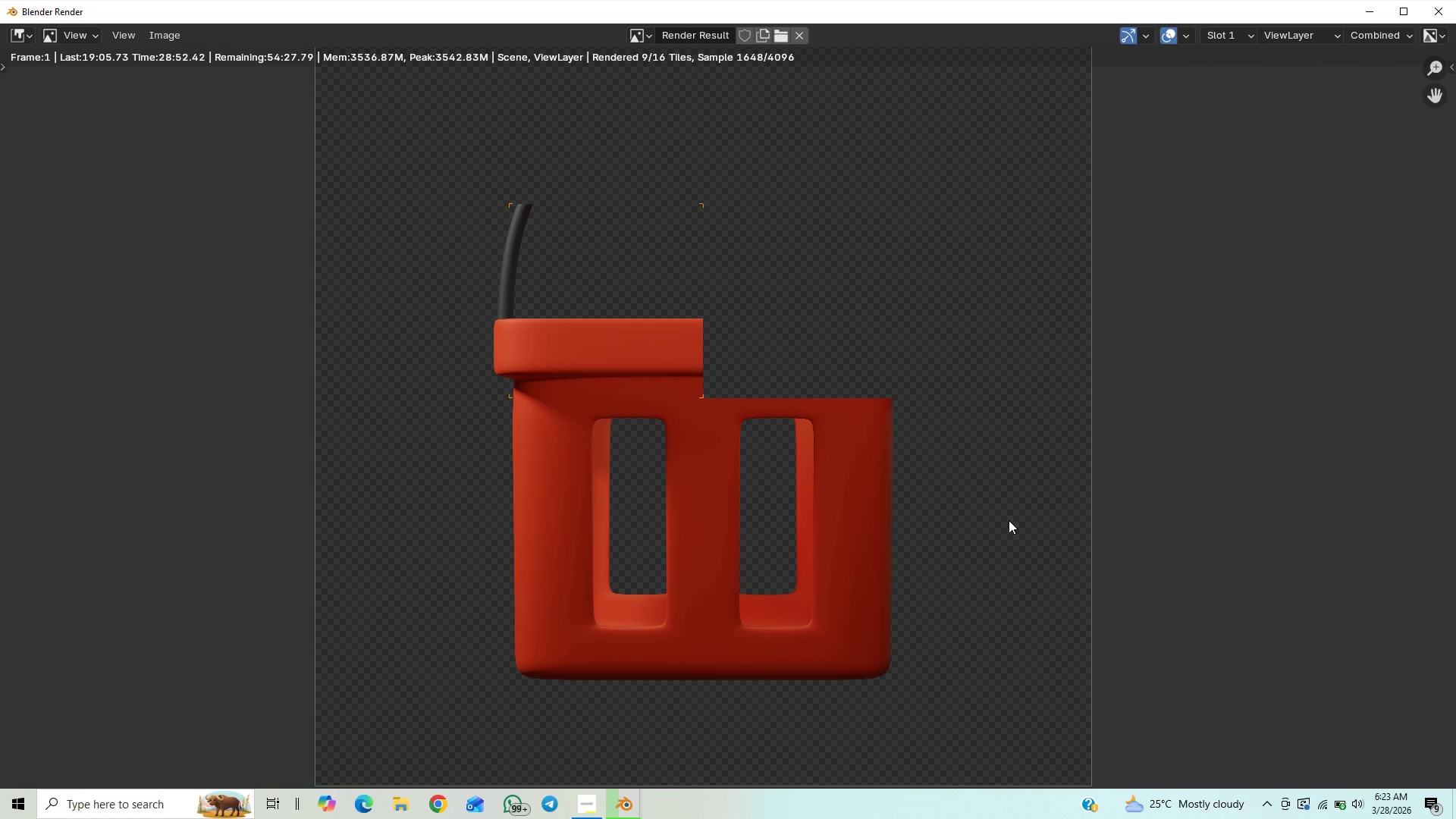 
scroll: coordinate [1073, 524], scroll_direction: down, amount: 16.0
 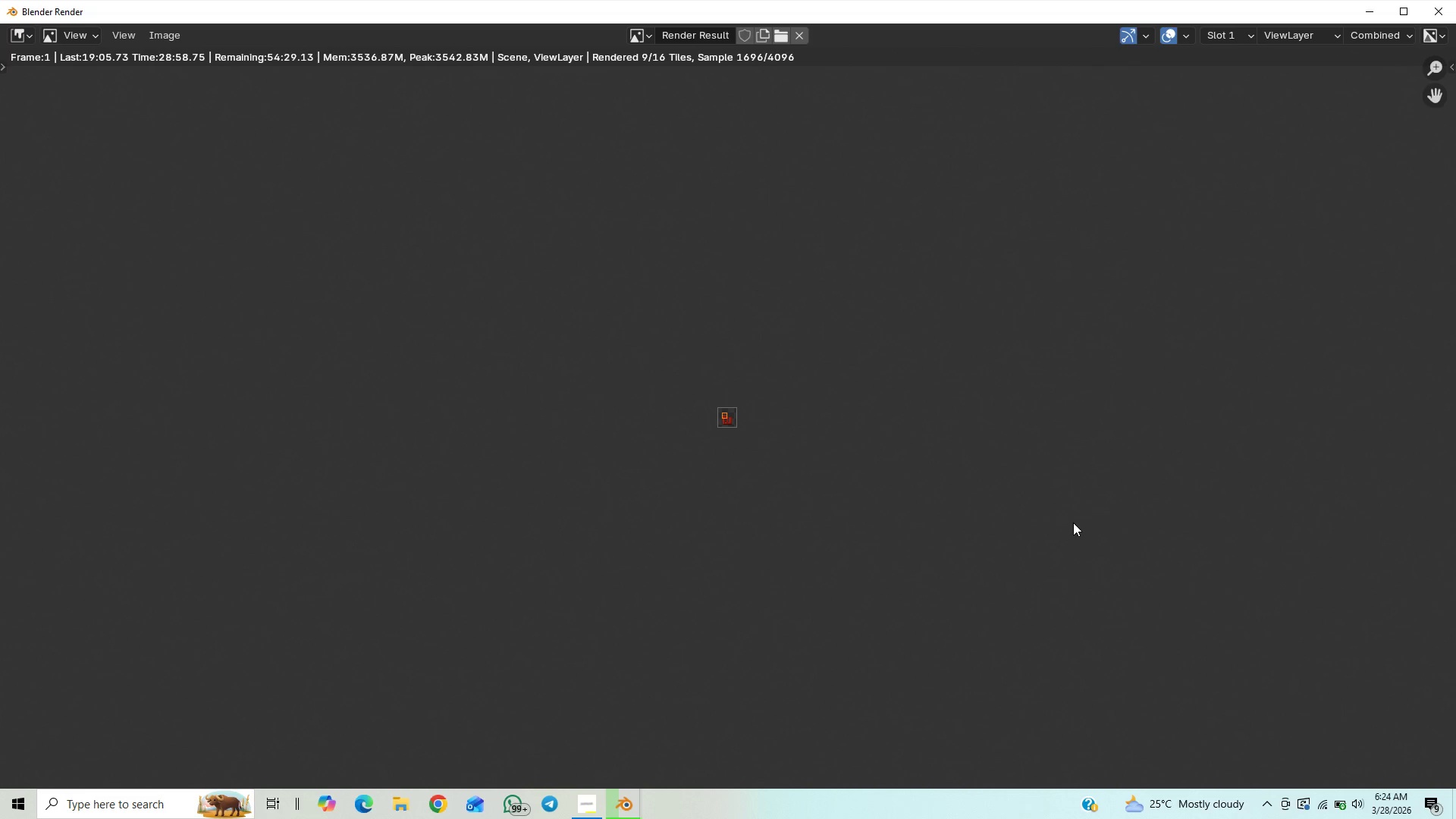 
scroll: coordinate [1075, 516], scroll_direction: up, amount: 14.0
 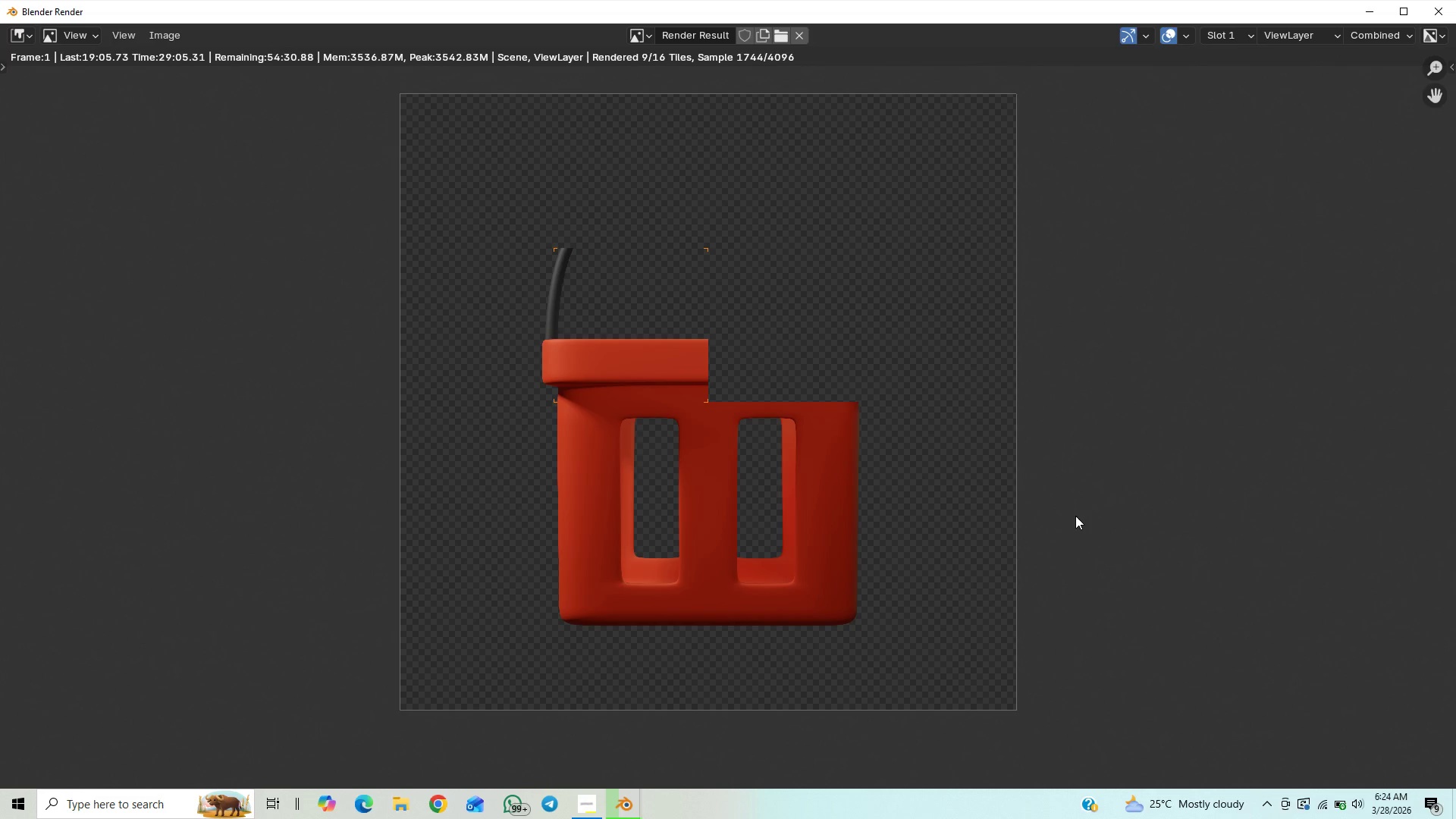 
scroll: coordinate [1075, 516], scroll_direction: down, amount: 2.0
 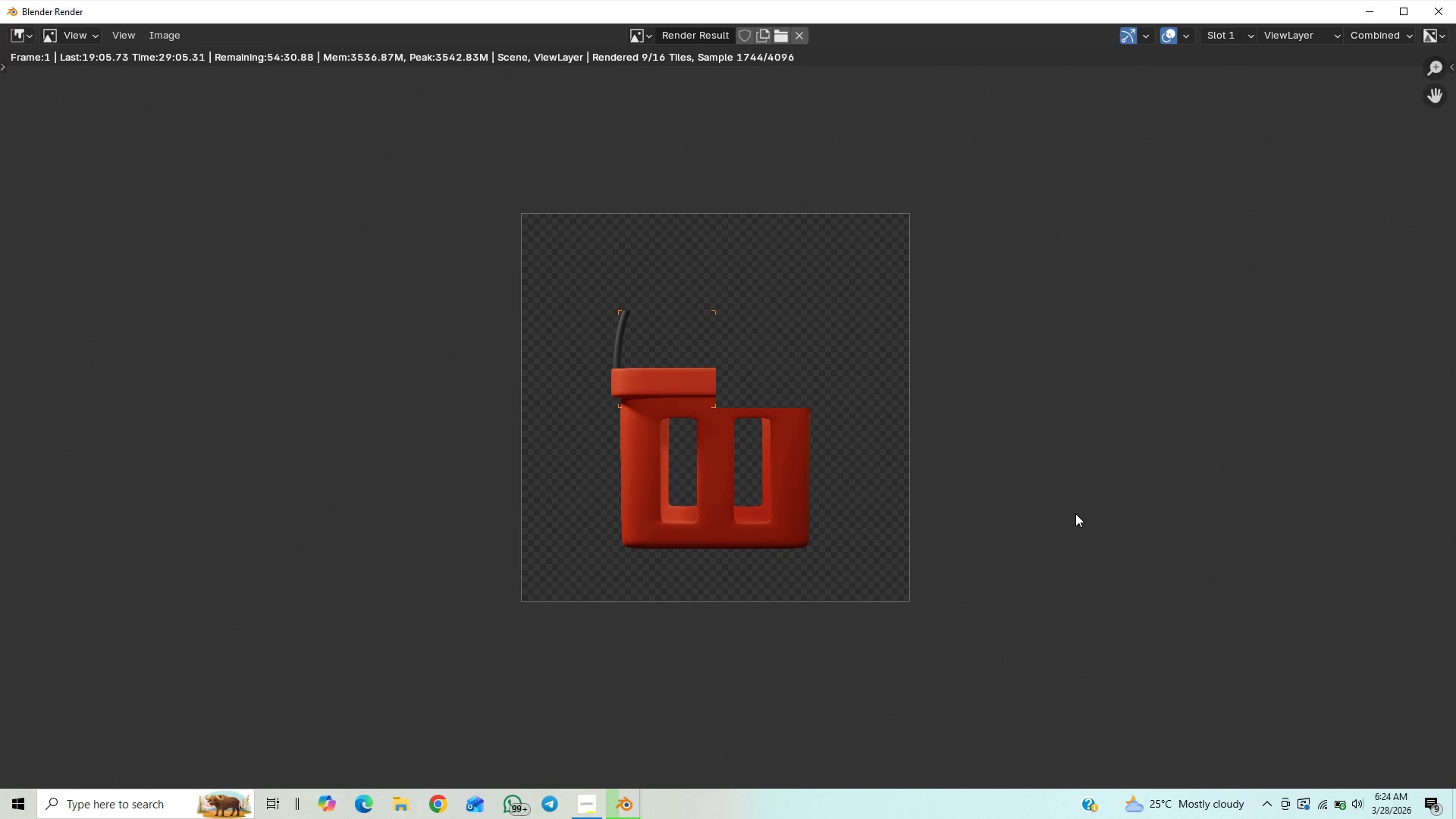 
scroll: coordinate [1075, 513], scroll_direction: up, amount: 1.0
 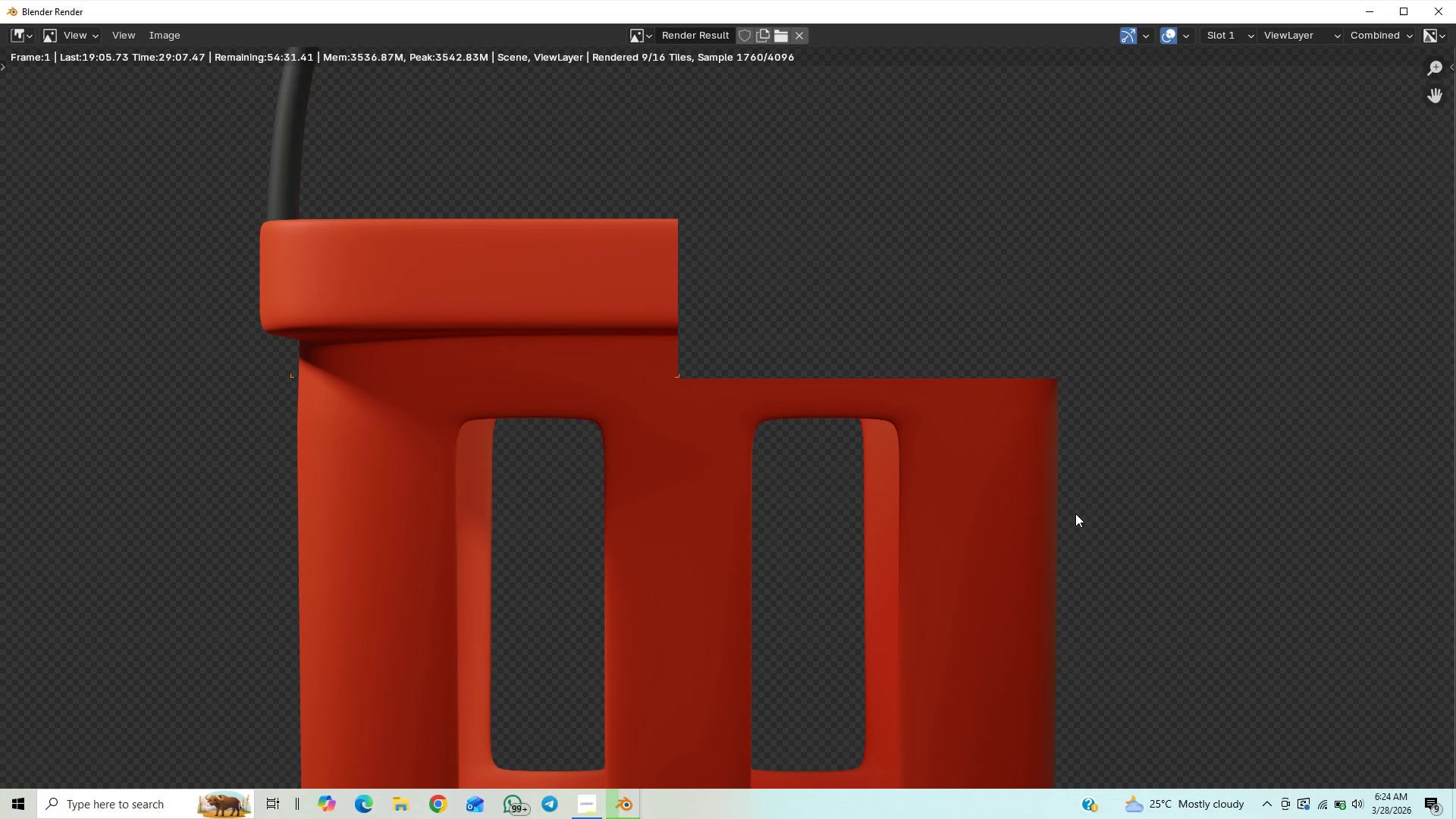 
scroll: coordinate [1075, 513], scroll_direction: down, amount: 1.0
 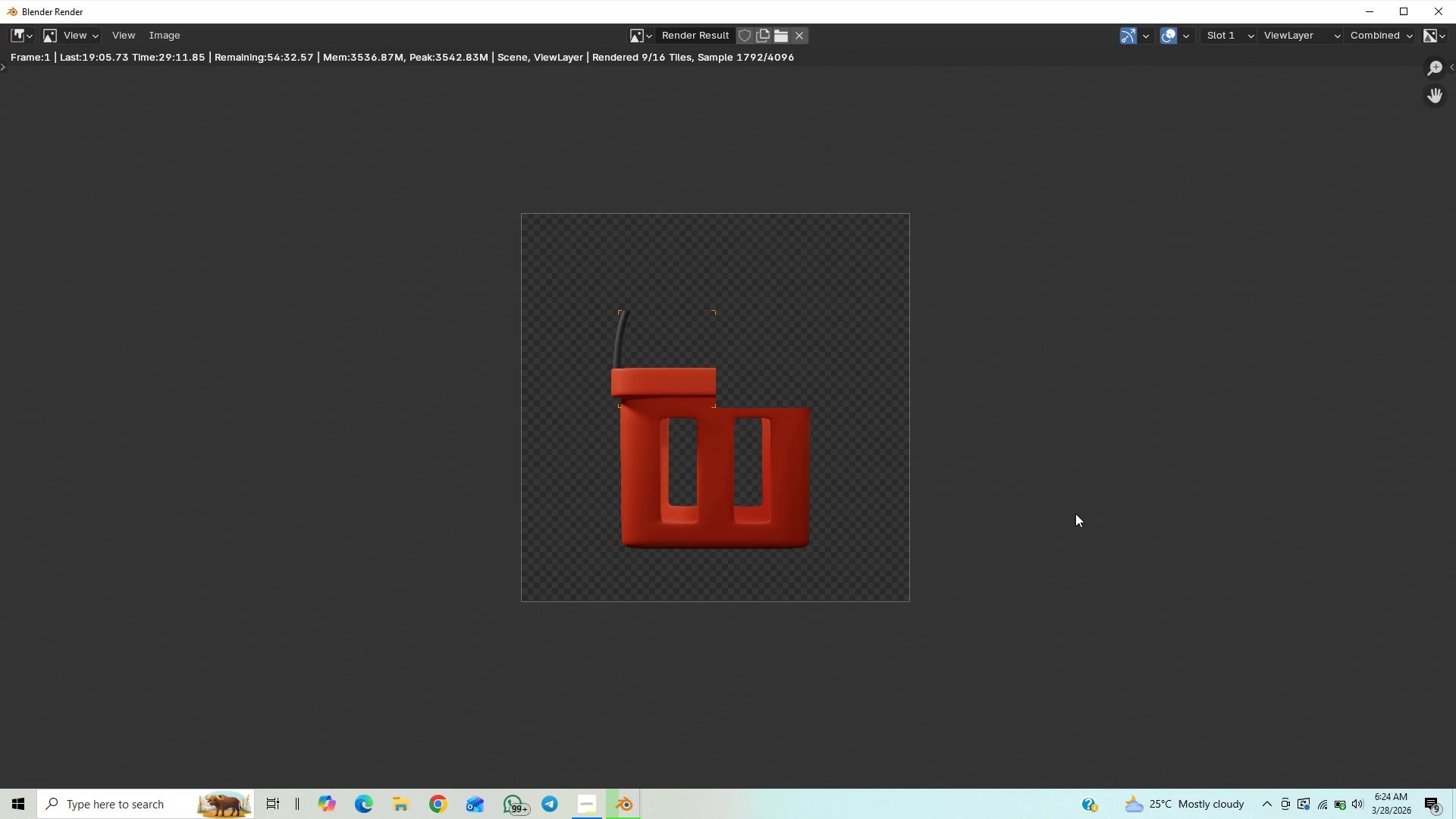 
mouse_move([1341, 787])
 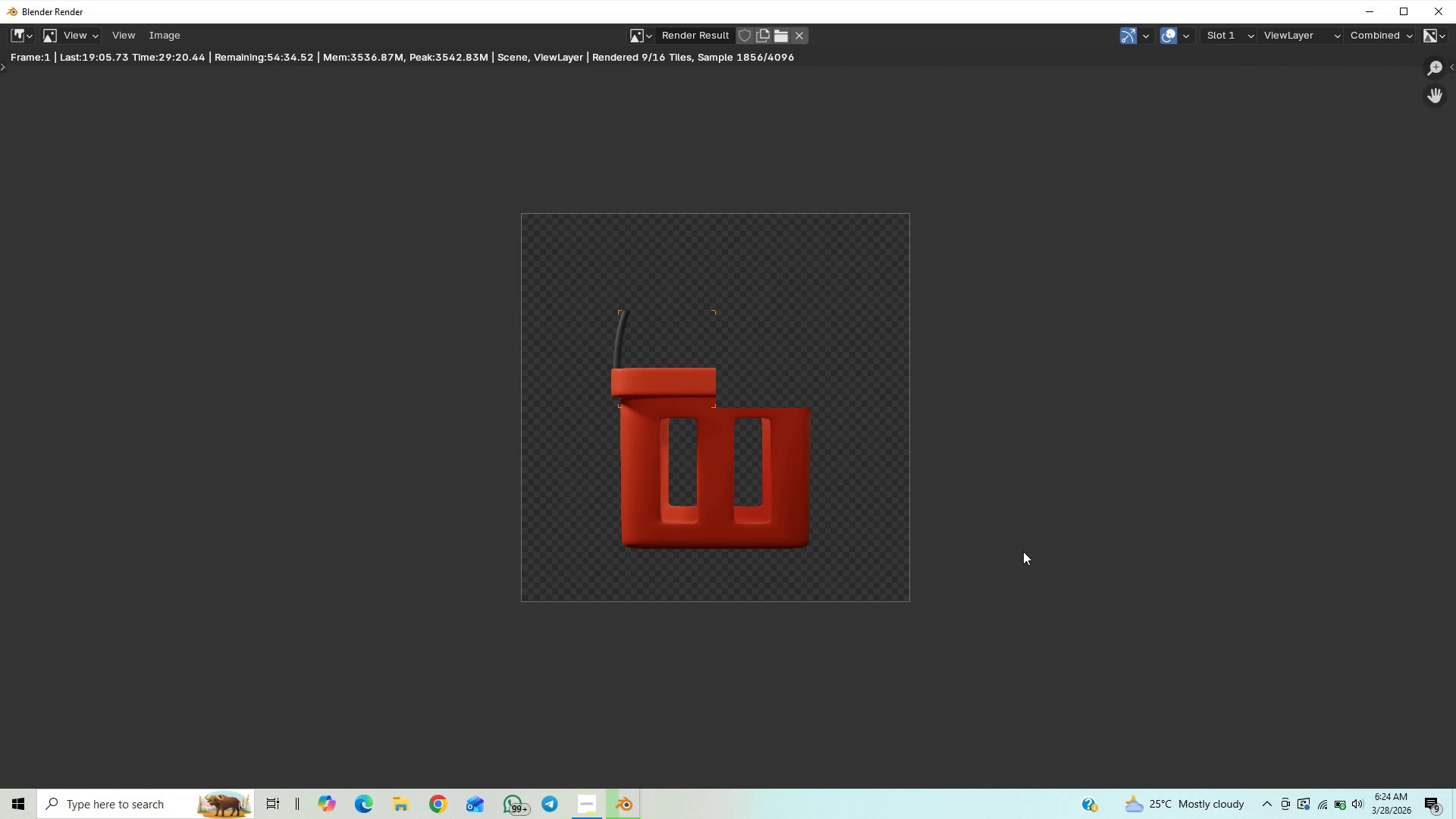 
wait(5.37)
 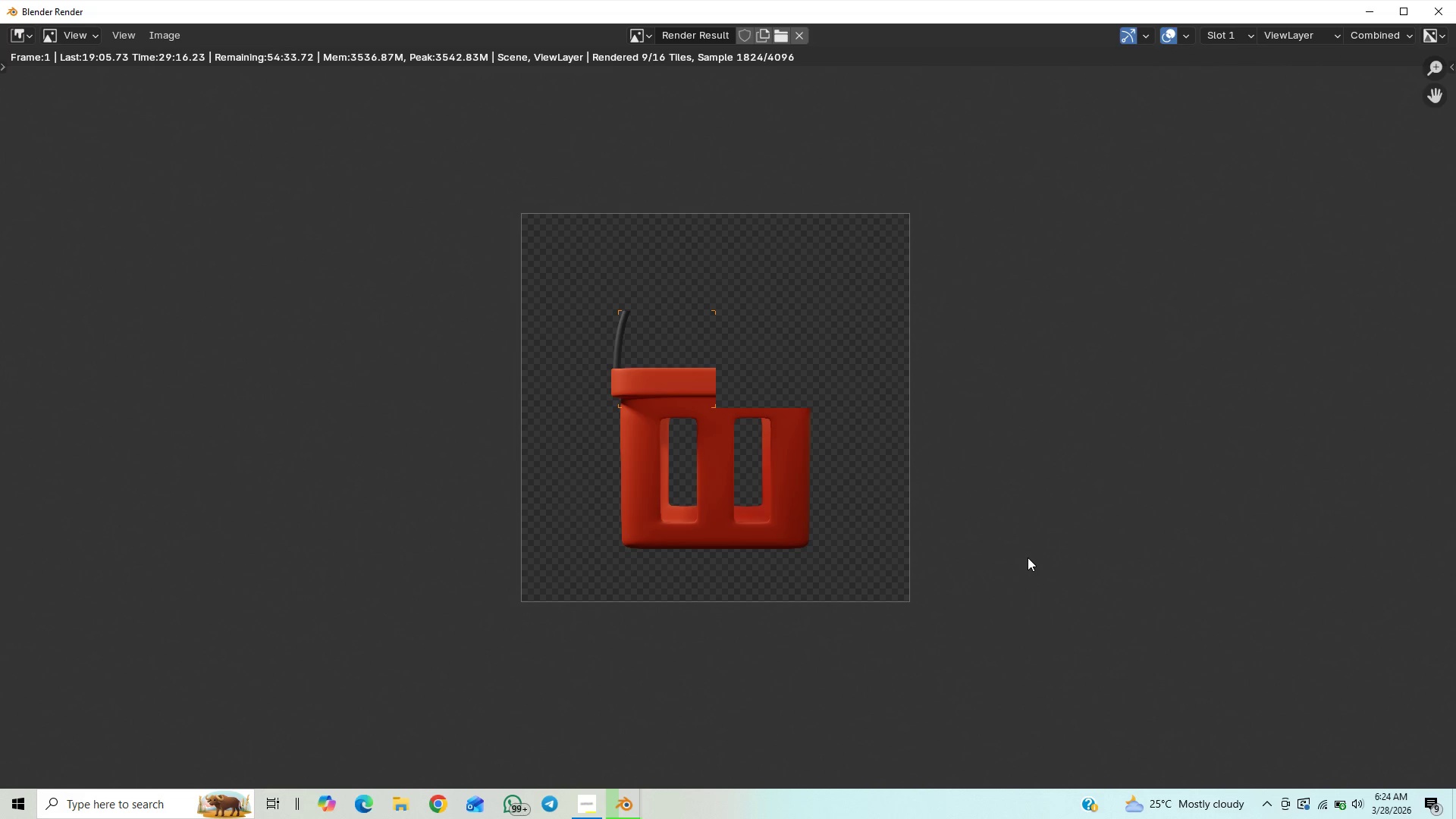 
scroll: coordinate [1020, 549], scroll_direction: up, amount: 2.0
 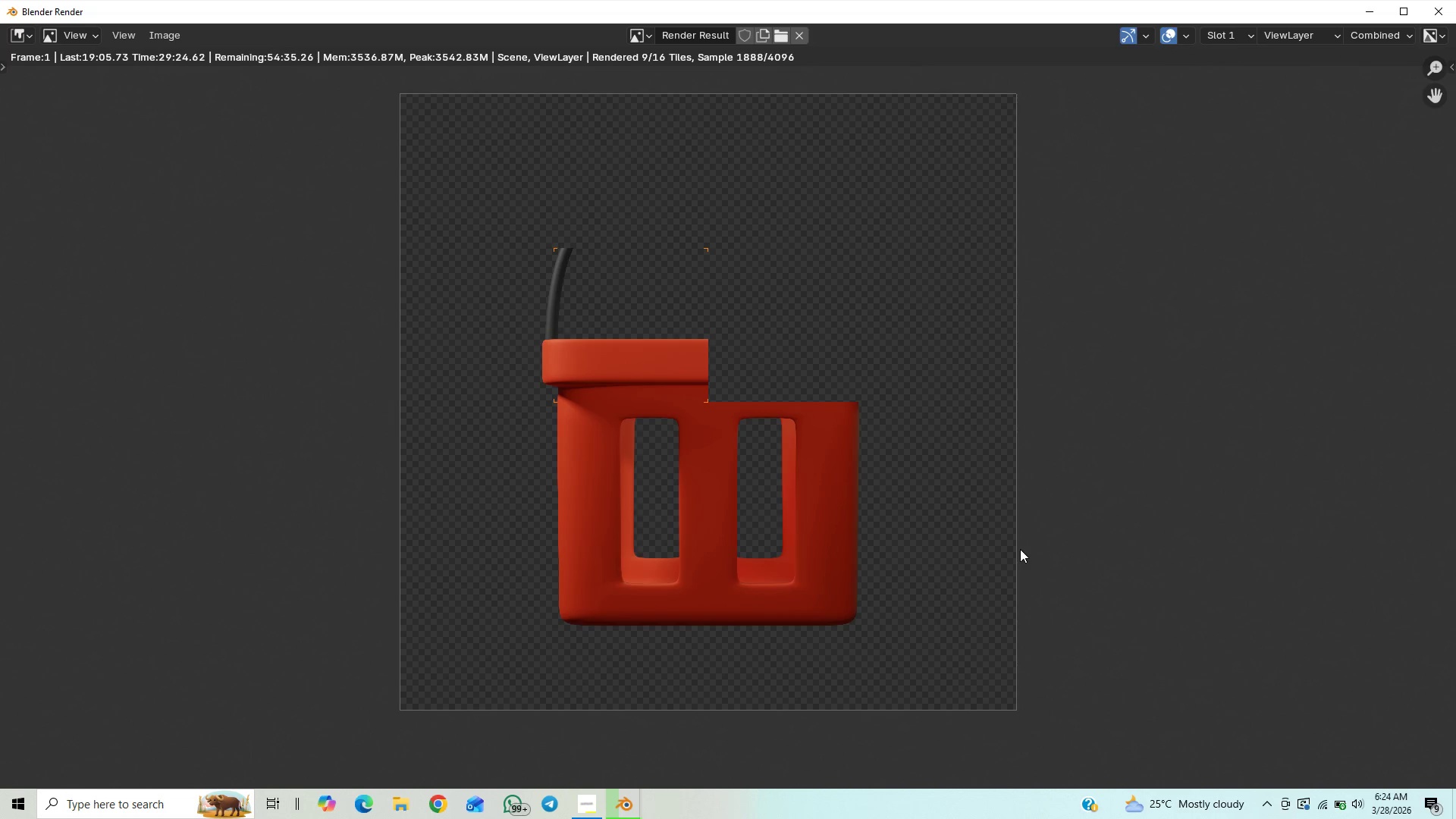 
scroll: coordinate [1020, 549], scroll_direction: down, amount: 1.0
 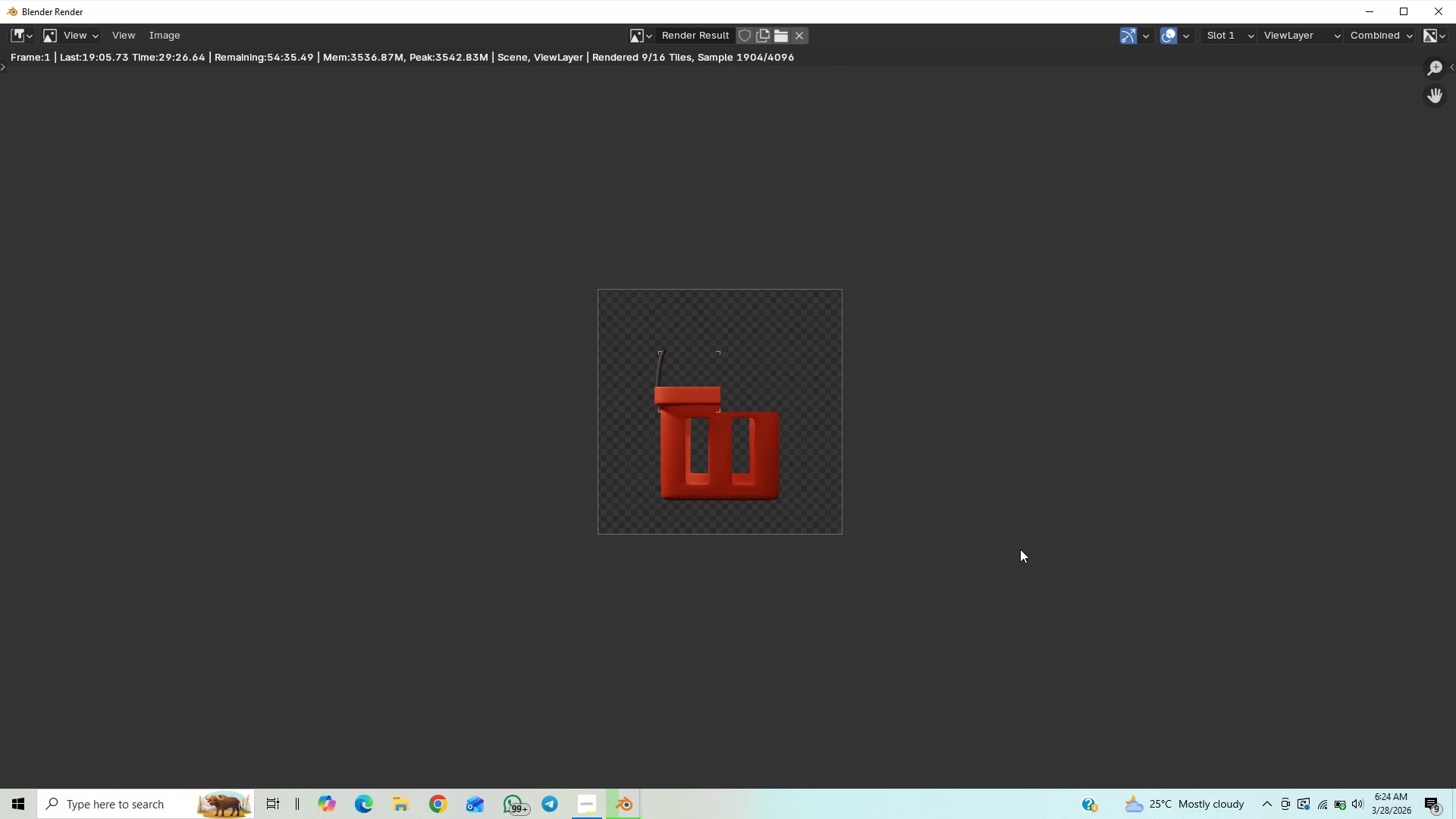 
scroll: coordinate [1020, 549], scroll_direction: up, amount: 1.0
 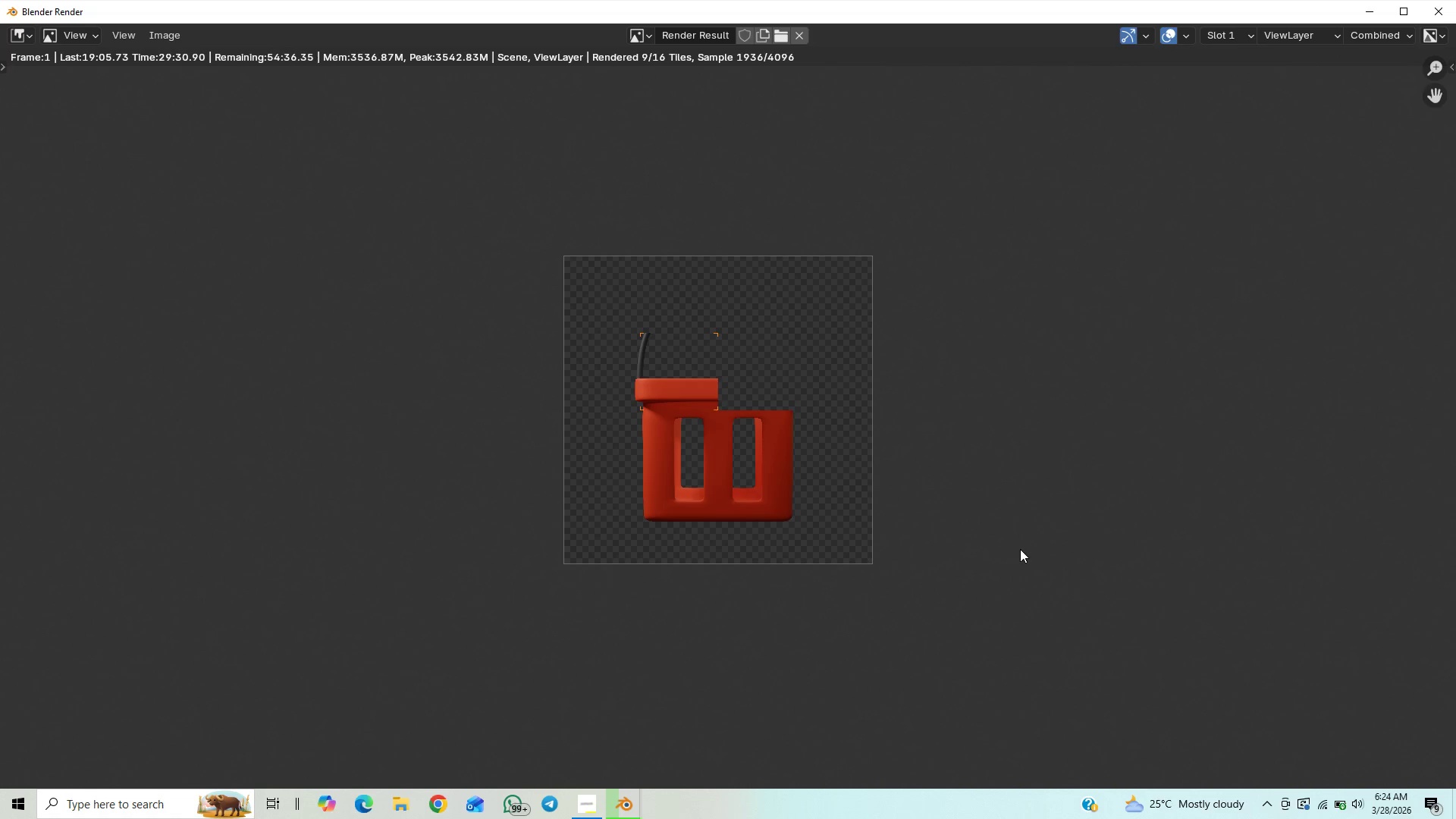 
wait(5.09)
 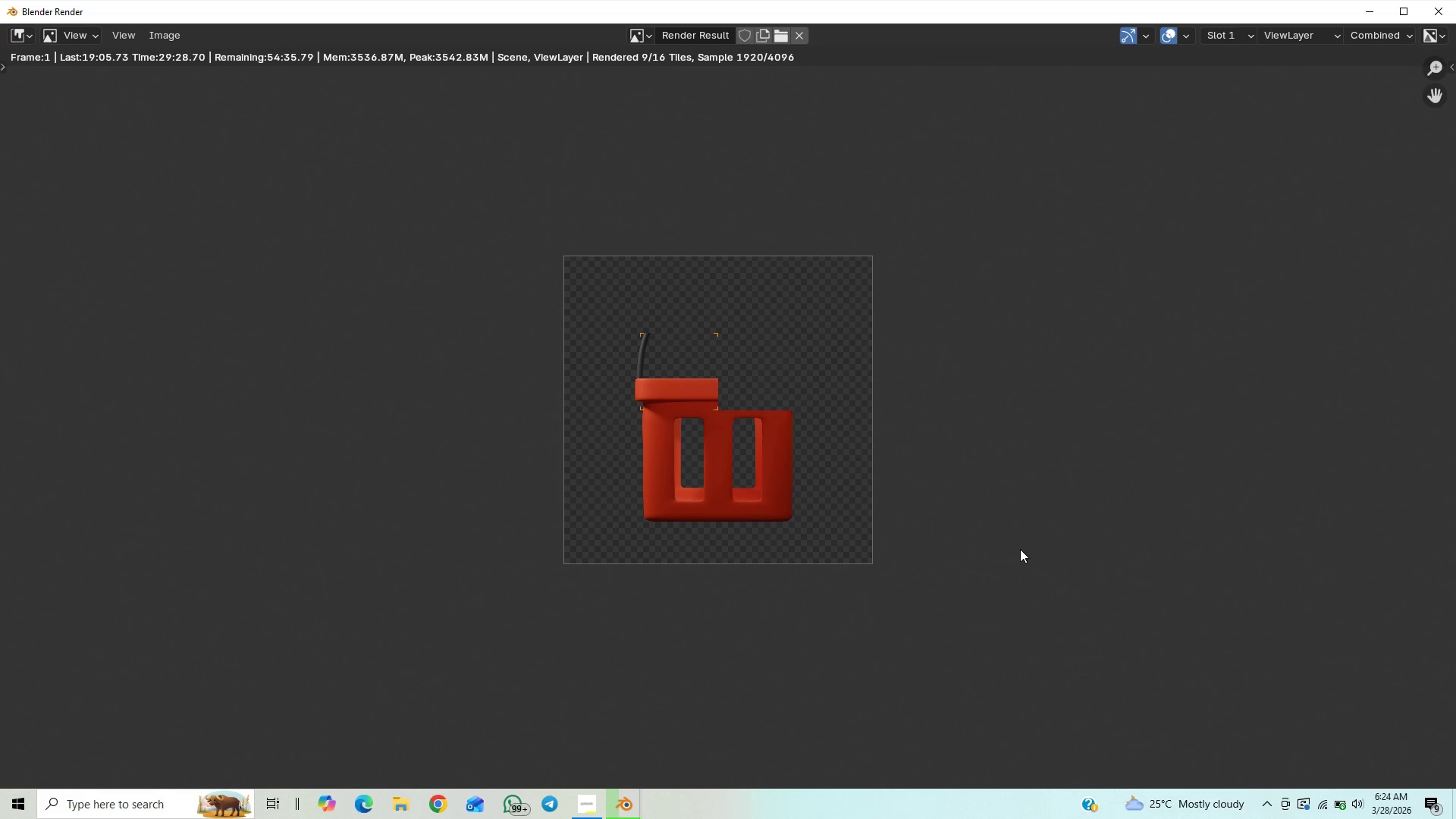 
scroll: coordinate [1020, 549], scroll_direction: down, amount: 1.0
 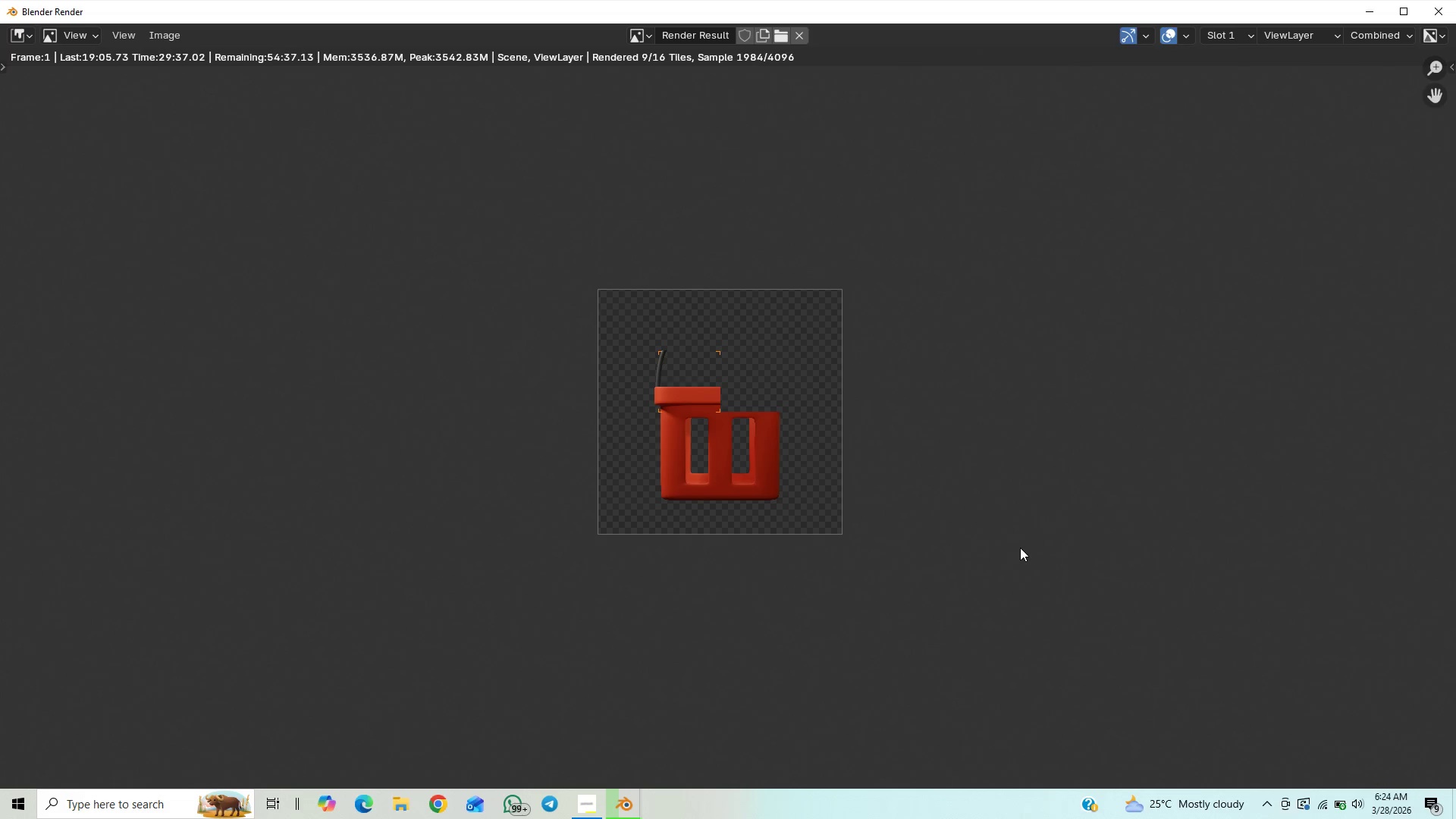 
wait(6.27)
 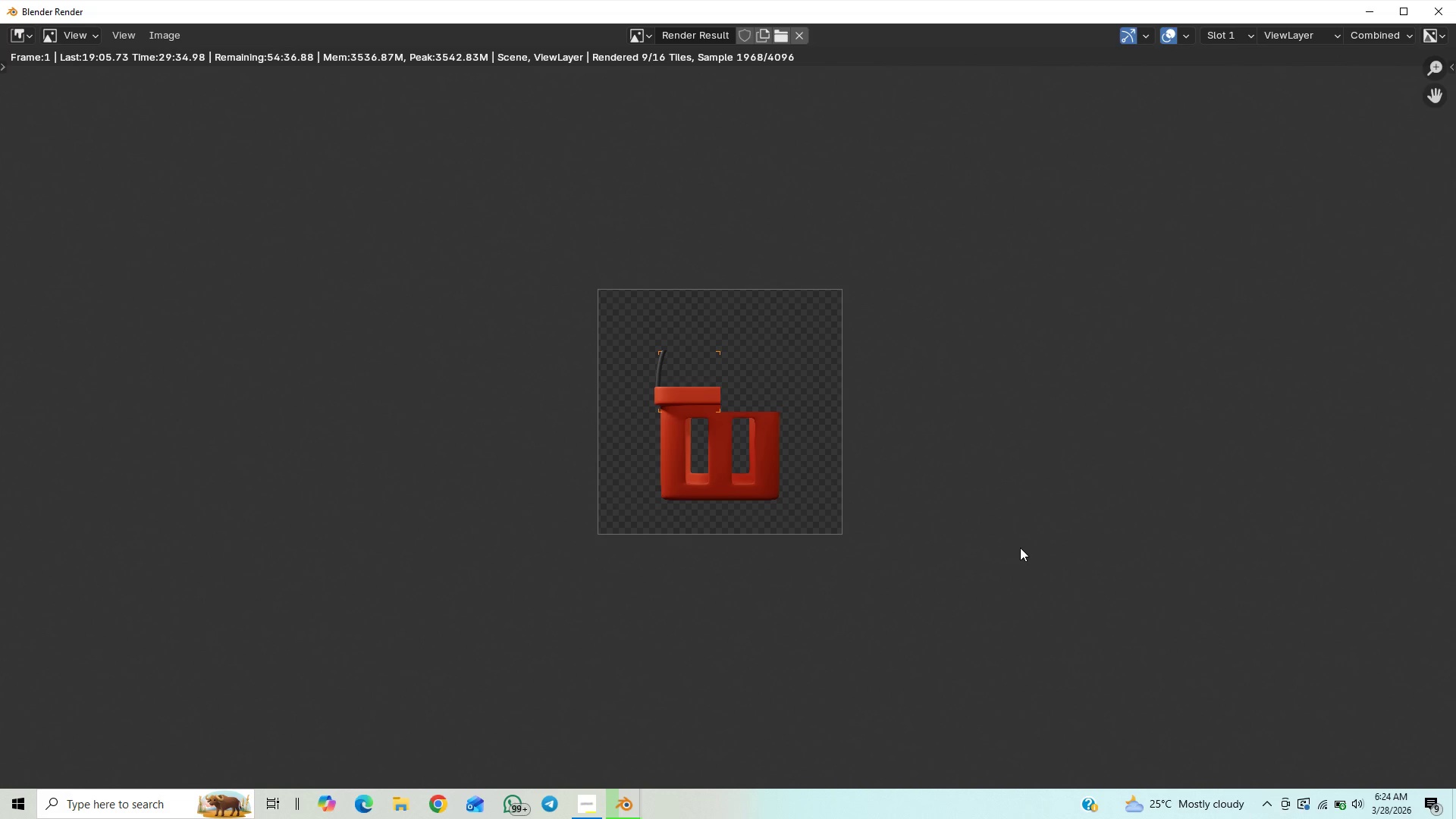 
scroll: coordinate [1020, 548], scroll_direction: down, amount: 1.0
 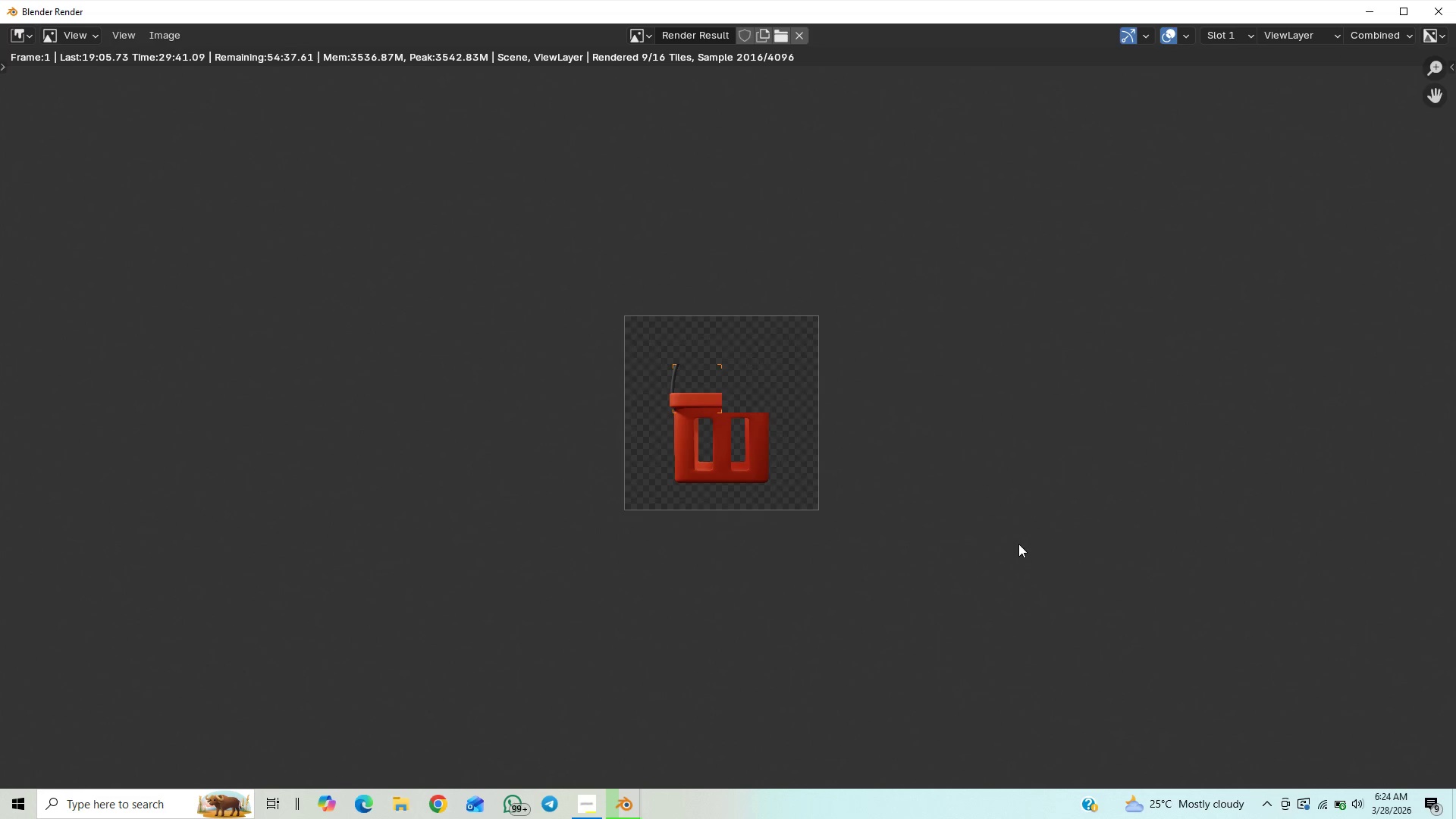 
scroll: coordinate [1018, 544], scroll_direction: up, amount: 11.0
 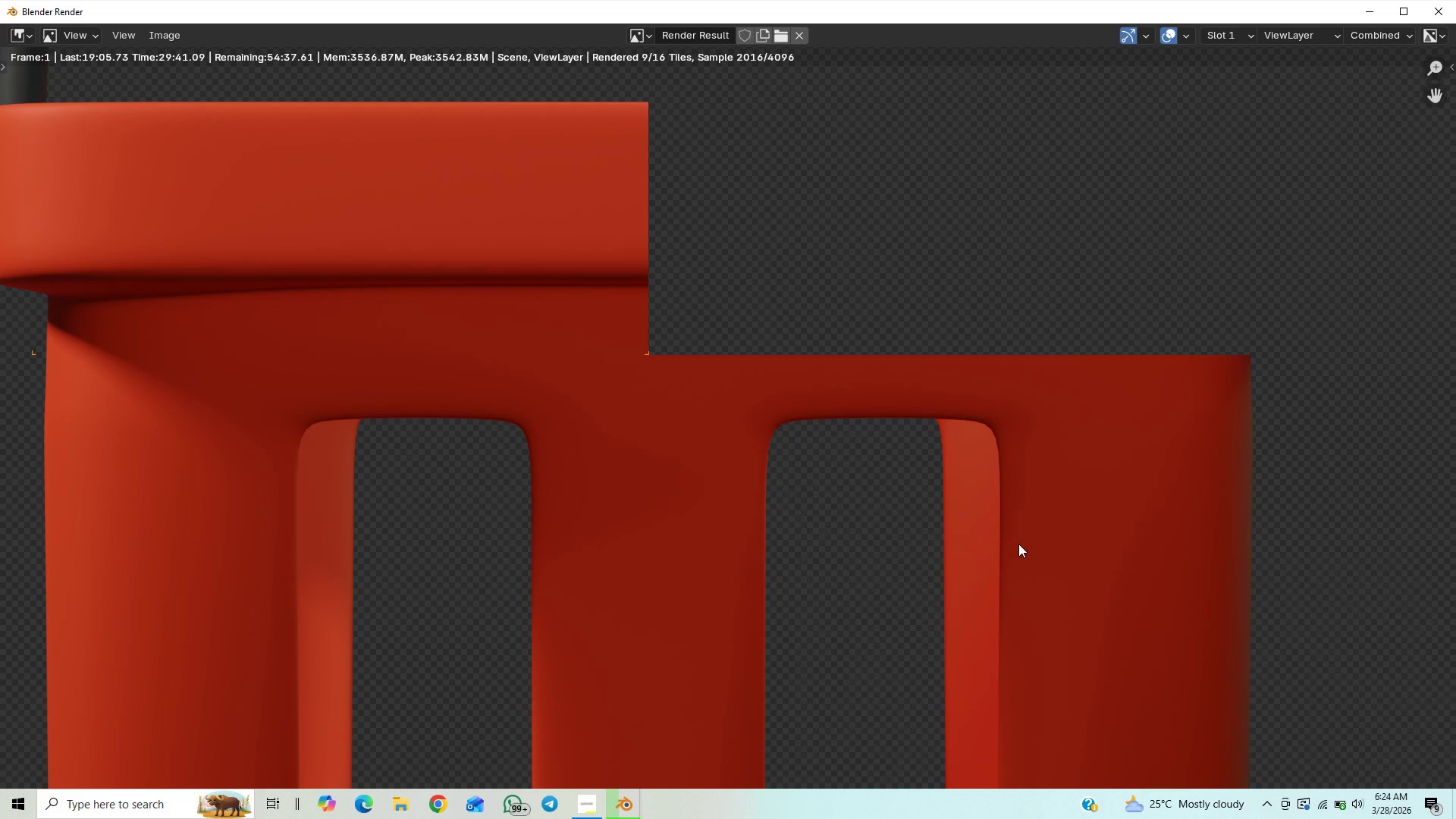 
scroll: coordinate [1018, 544], scroll_direction: down, amount: 12.0
 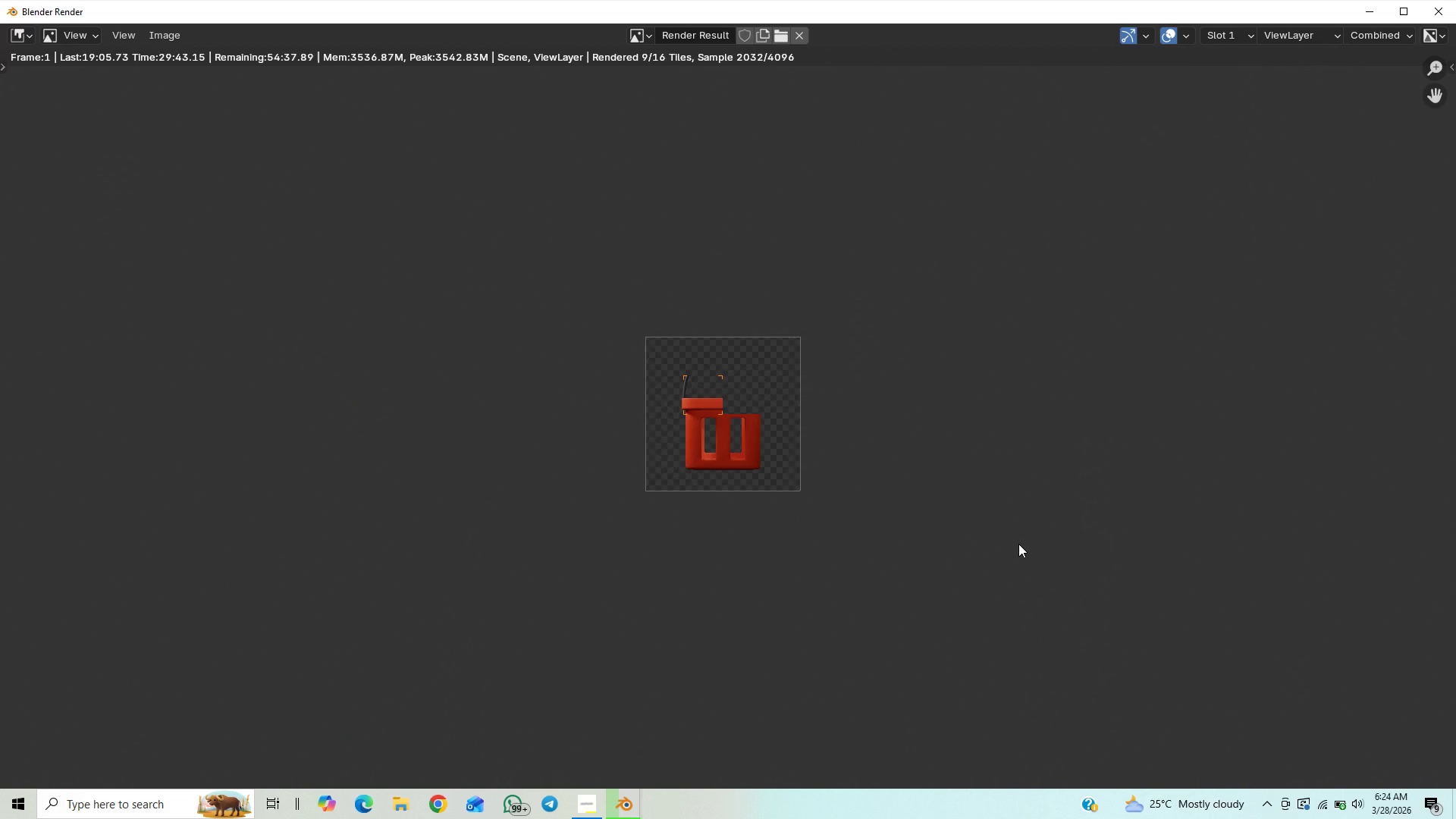 
scroll: coordinate [1018, 544], scroll_direction: up, amount: 4.0
 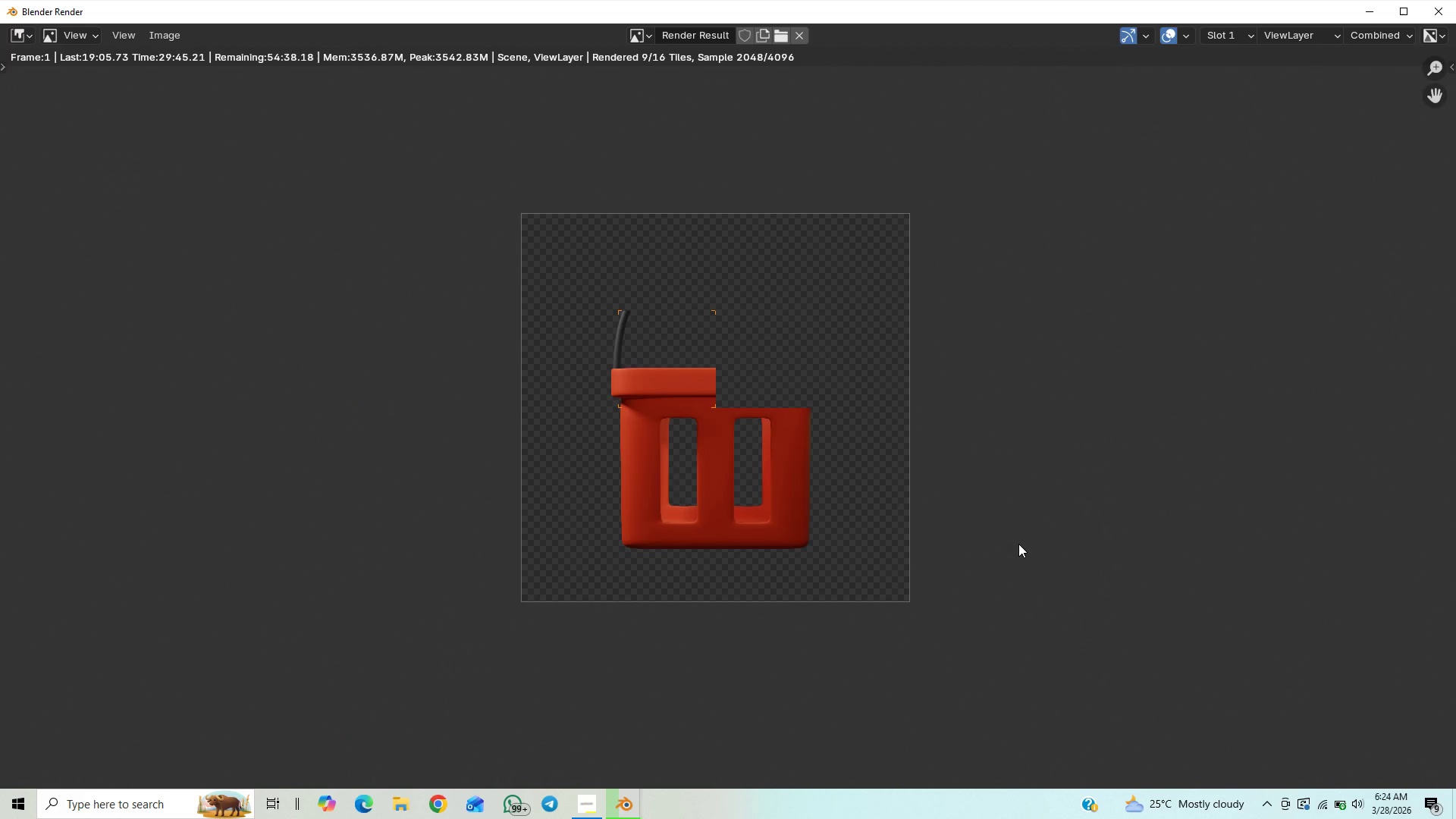 
scroll: coordinate [1018, 544], scroll_direction: down, amount: 1.0
 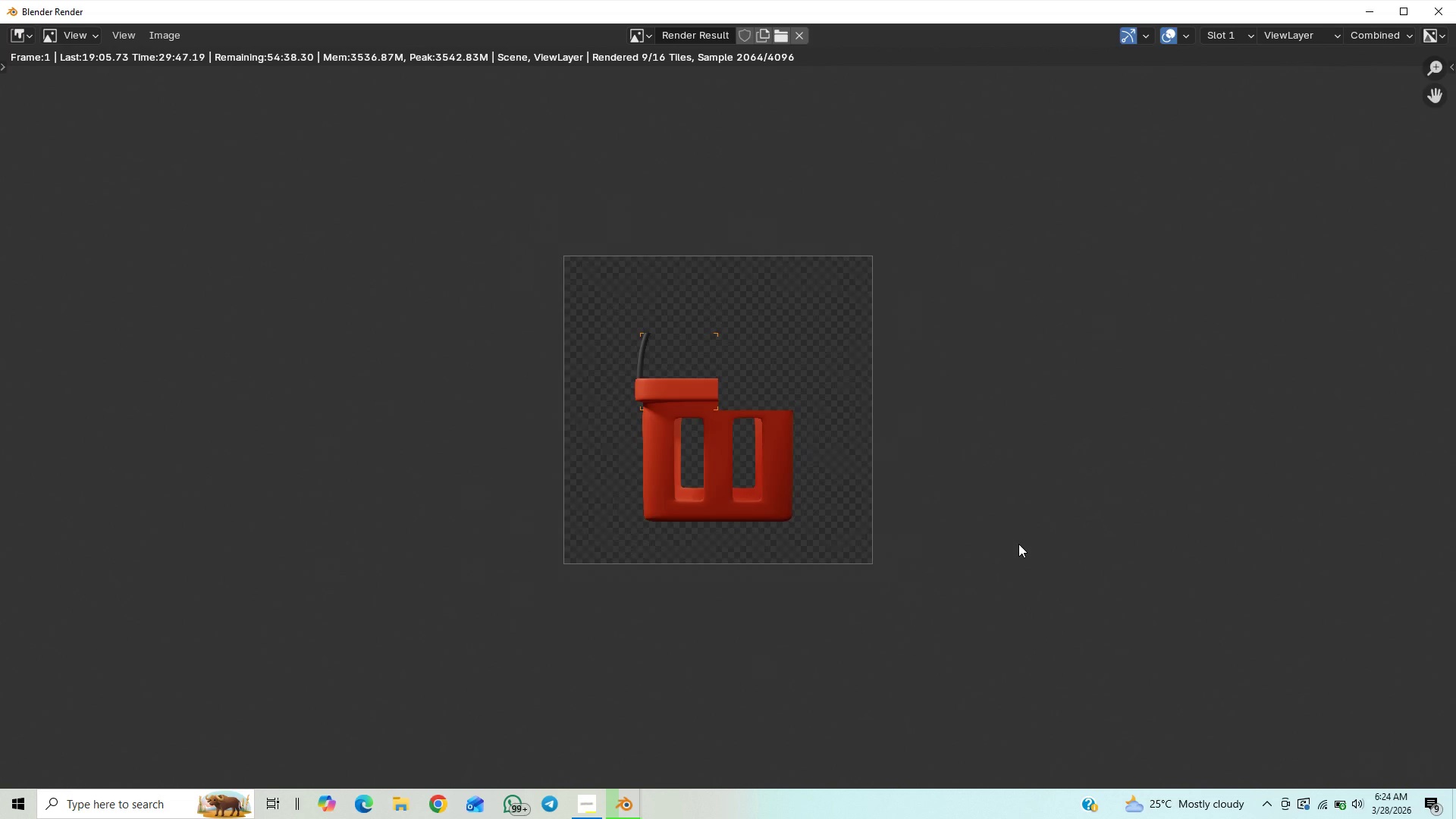 
scroll: coordinate [1018, 544], scroll_direction: up, amount: 7.0
 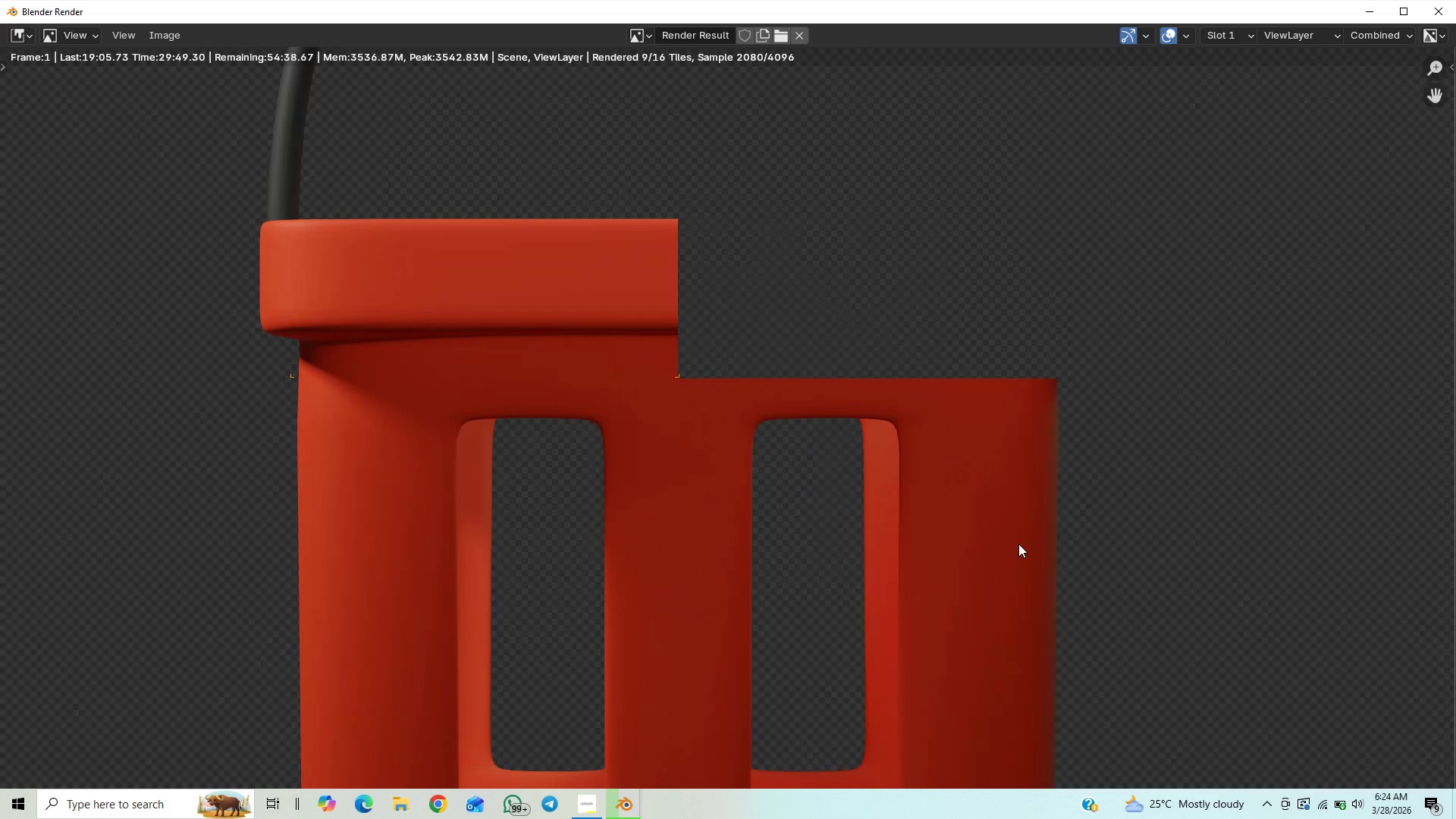 
scroll: coordinate [1018, 544], scroll_direction: down, amount: 4.0
 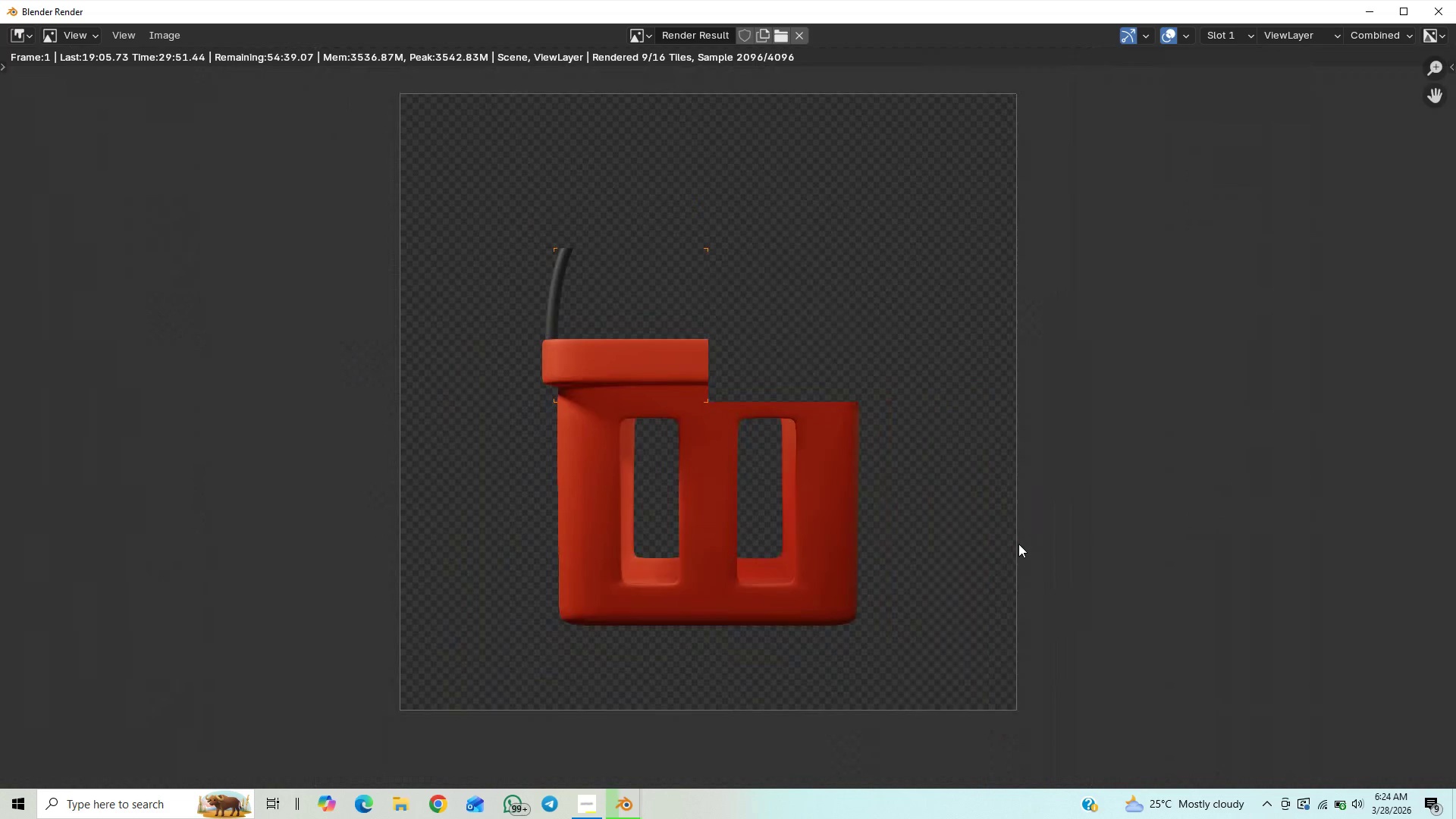 
scroll: coordinate [1018, 544], scroll_direction: up, amount: 8.0
 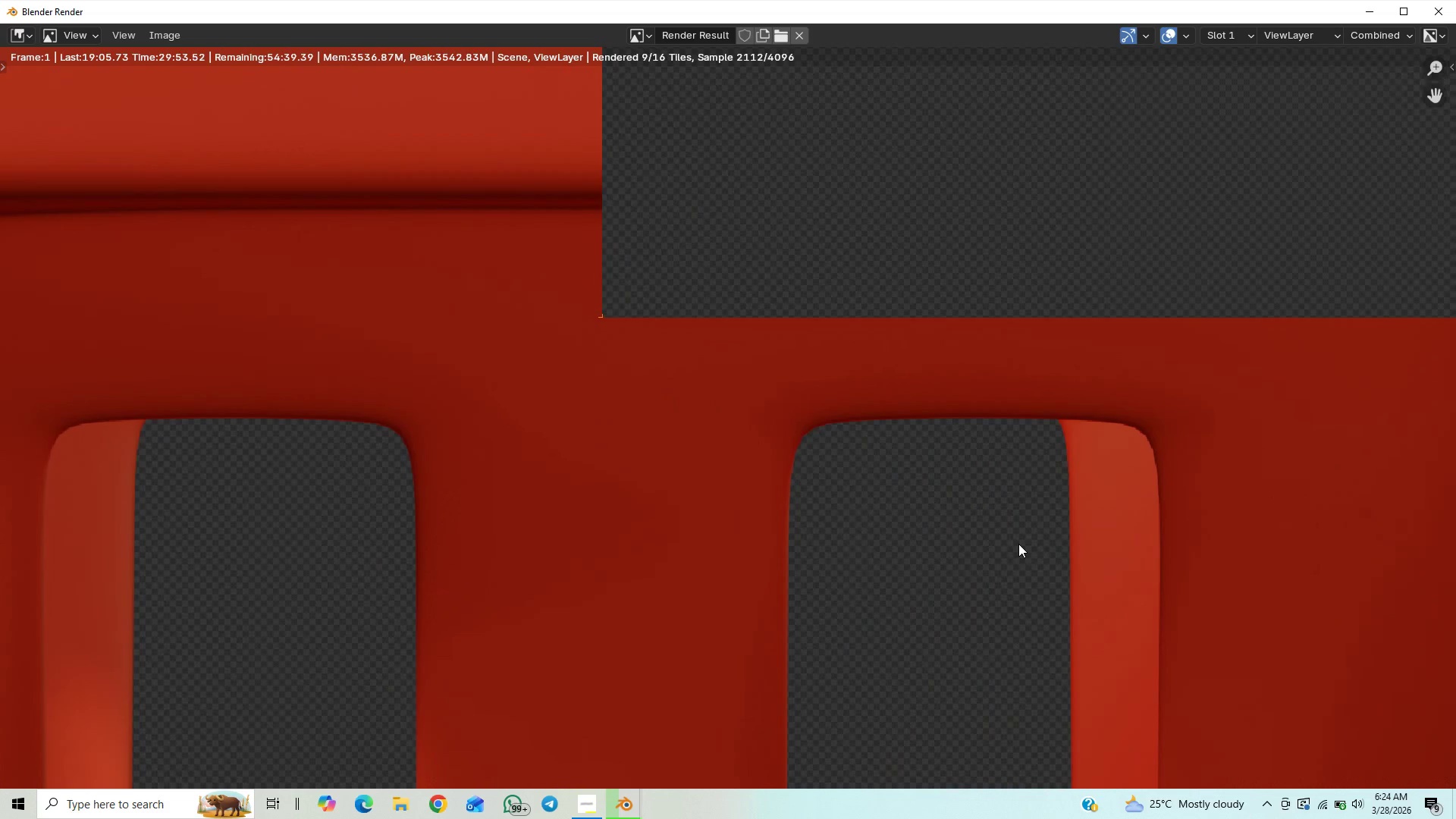 
scroll: coordinate [1018, 544], scroll_direction: down, amount: 2.0
 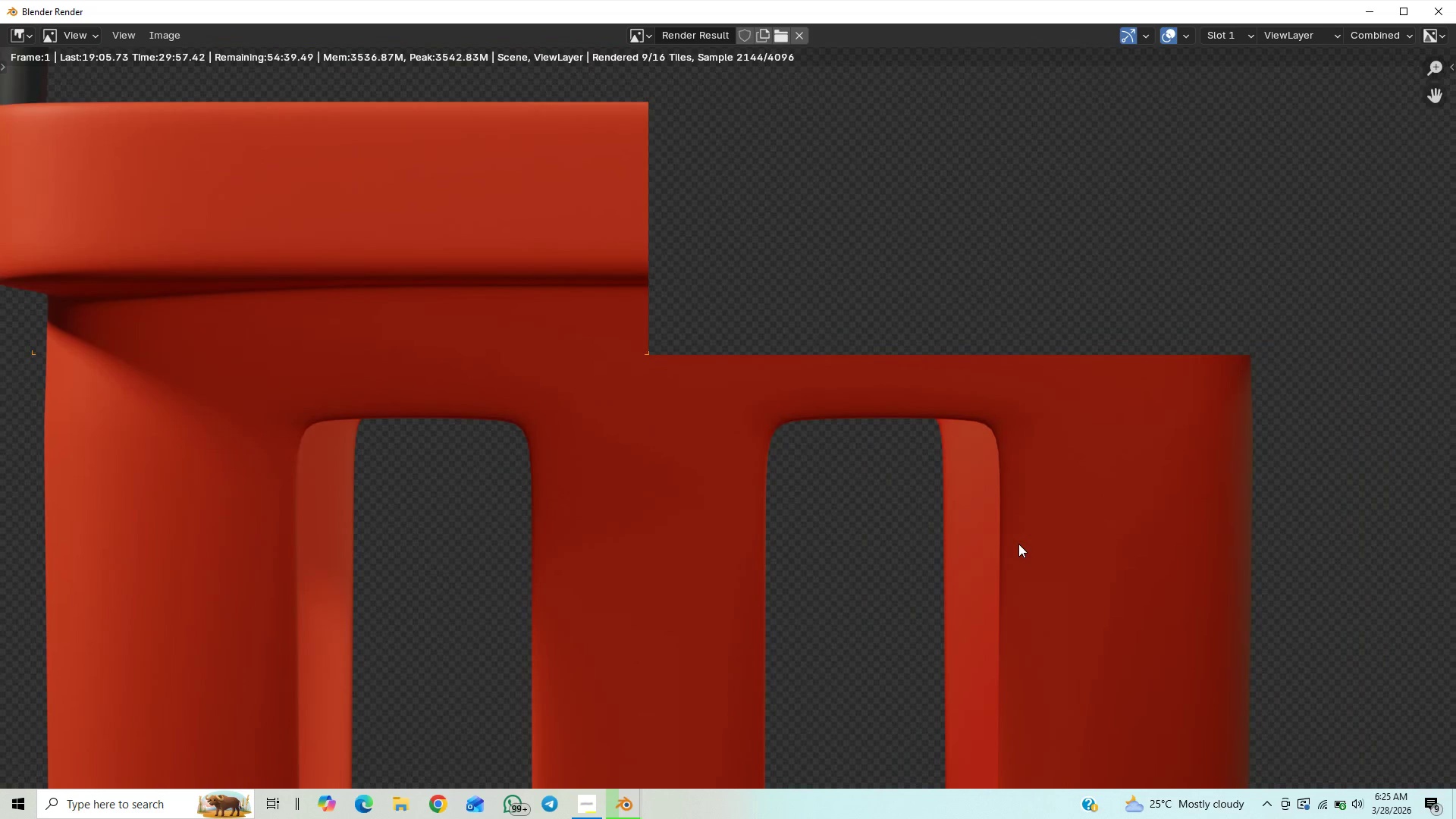 
wait(7.6)
 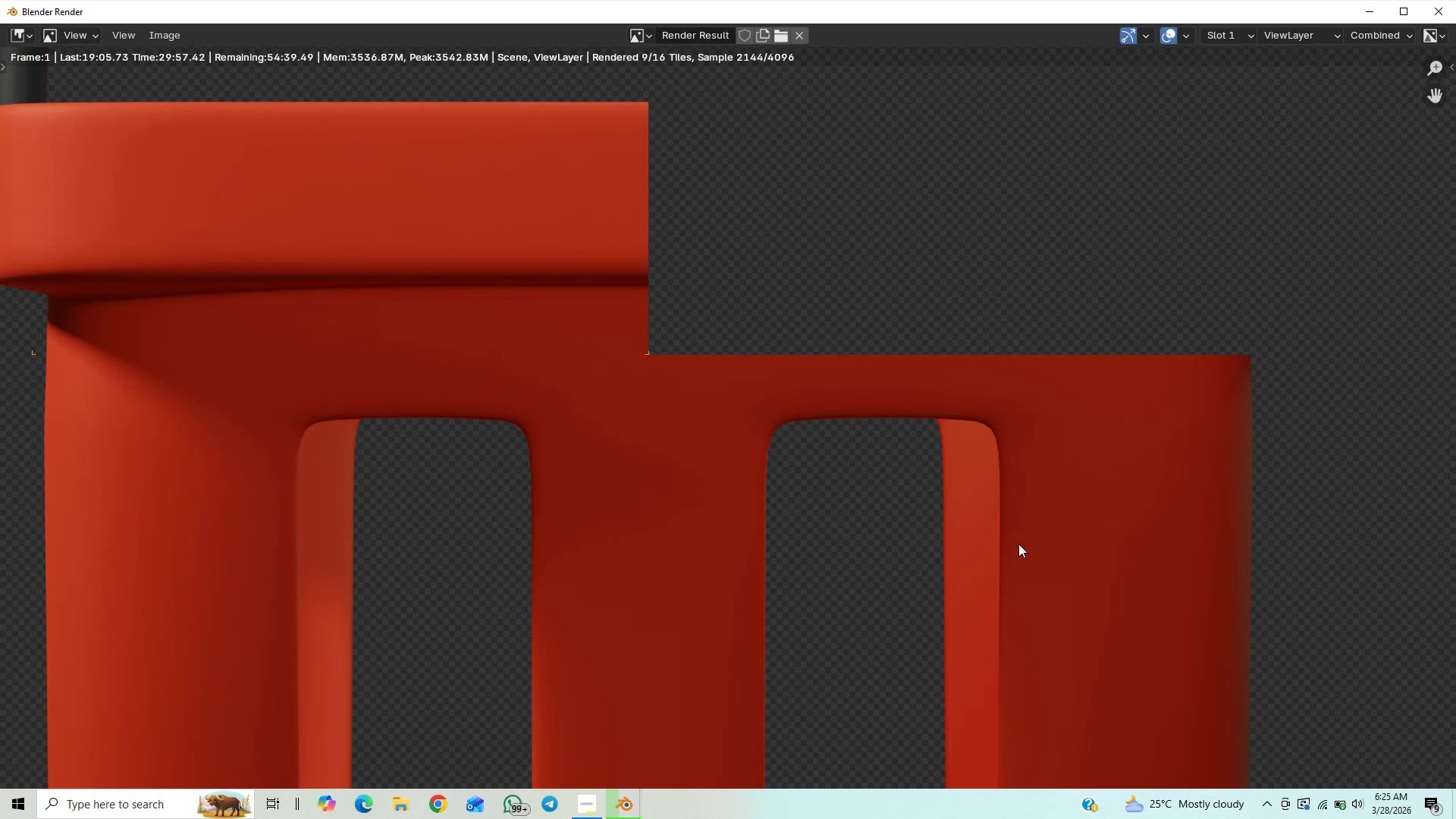 
scroll: coordinate [1069, 508], scroll_direction: down, amount: 3.0
 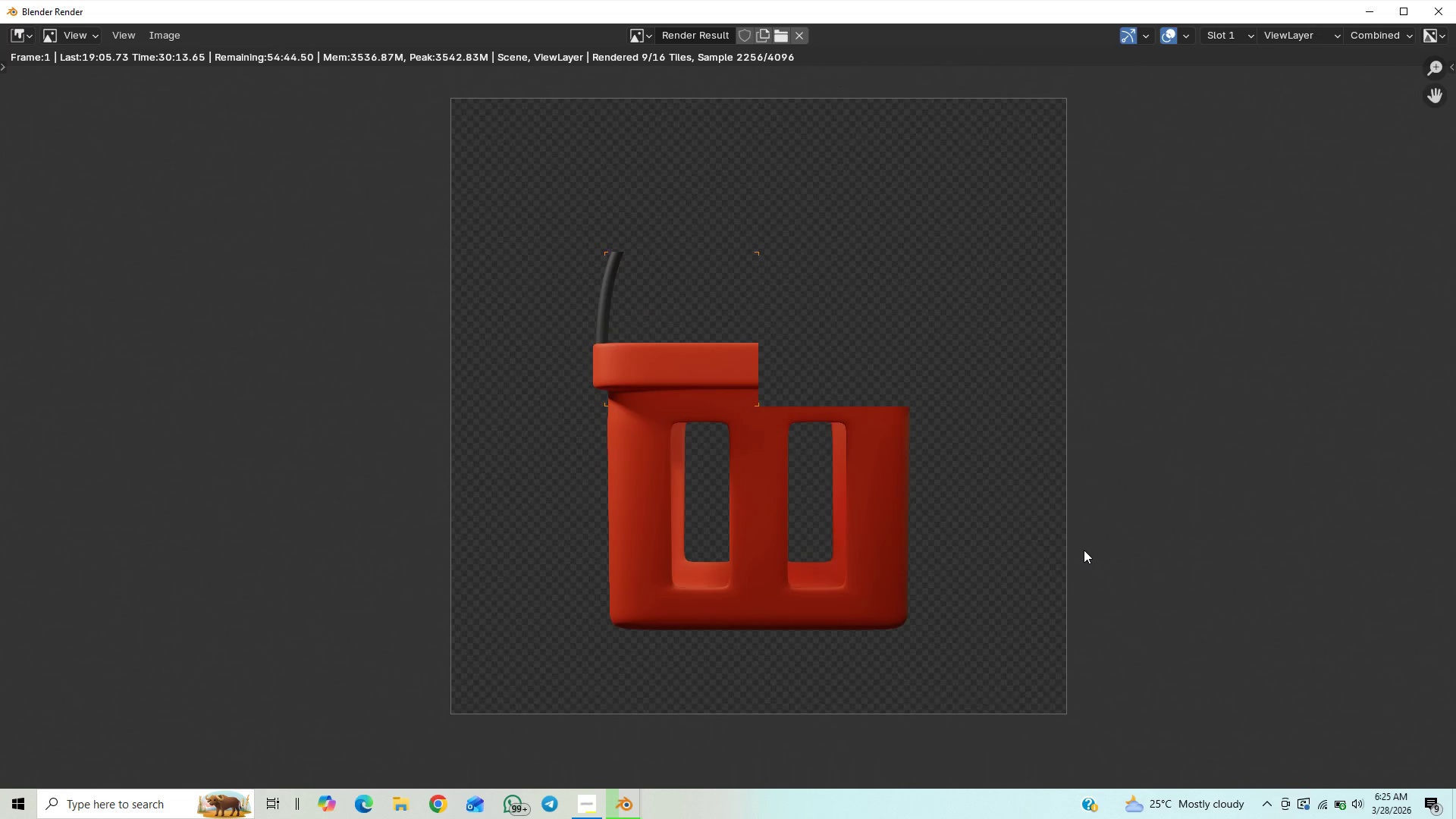 
wait(6.74)
 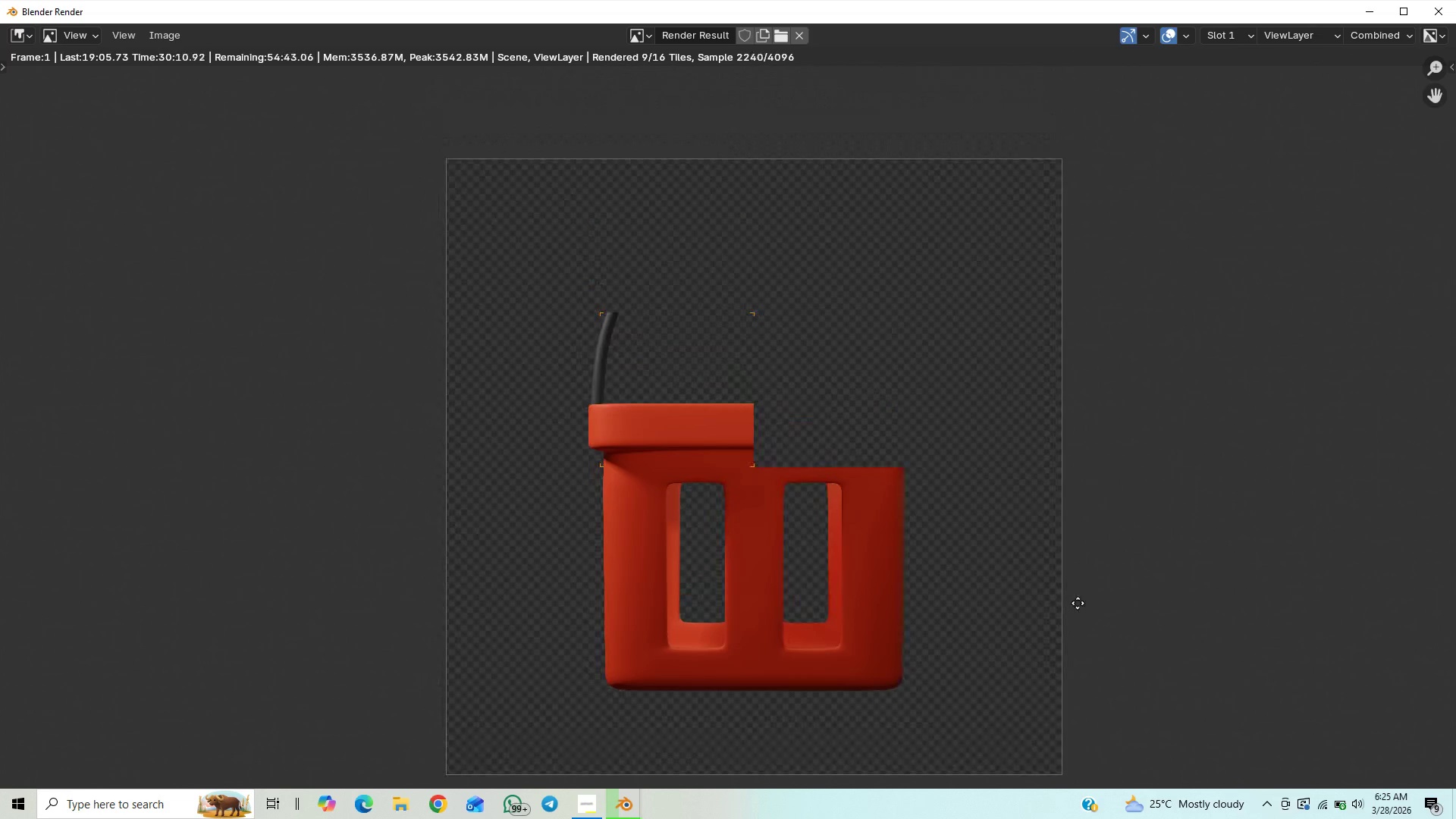 
scroll: coordinate [1084, 547], scroll_direction: down, amount: 5.0
 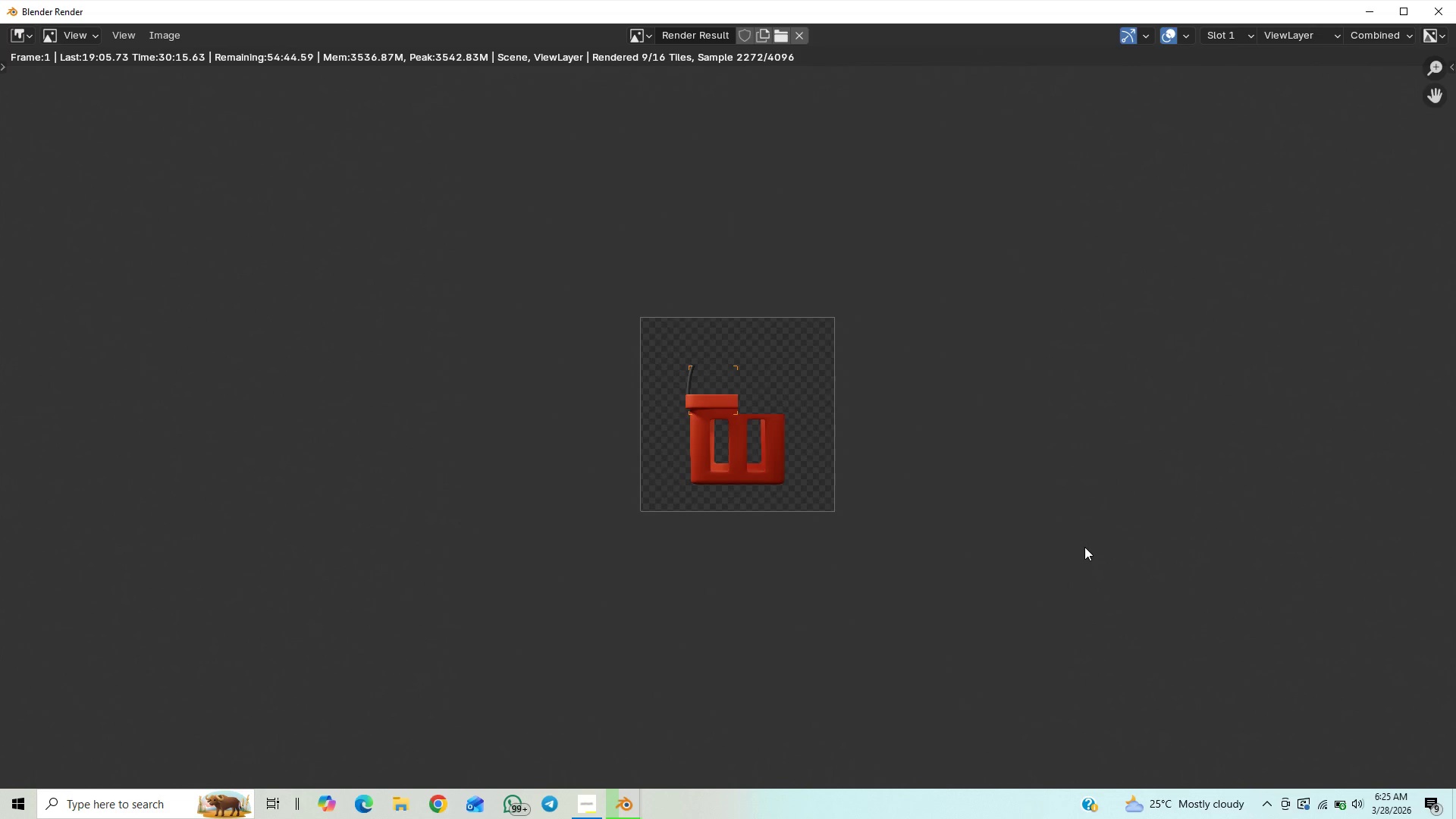 
scroll: coordinate [1084, 547], scroll_direction: up, amount: 6.0
 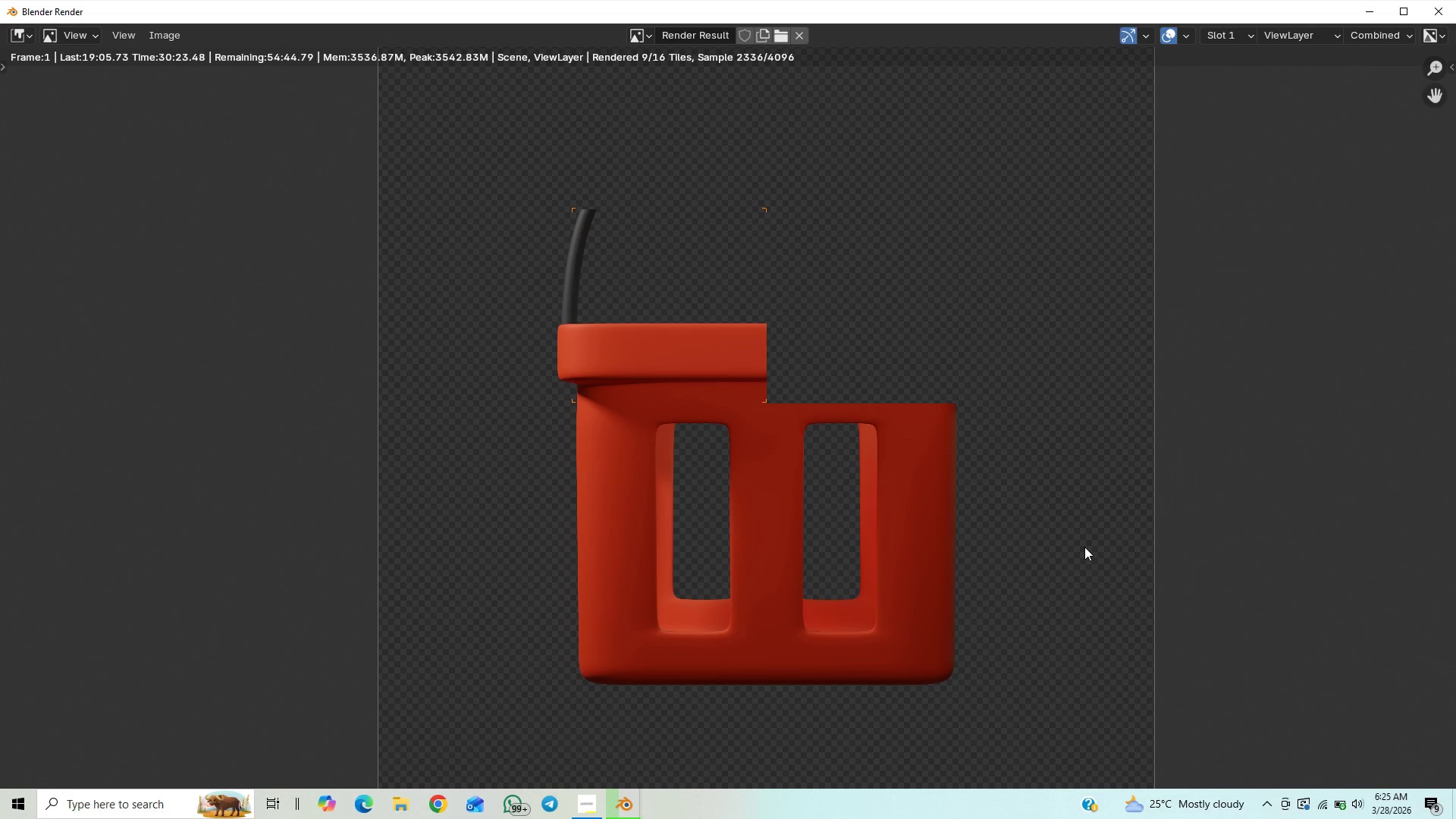 
wait(11.47)
 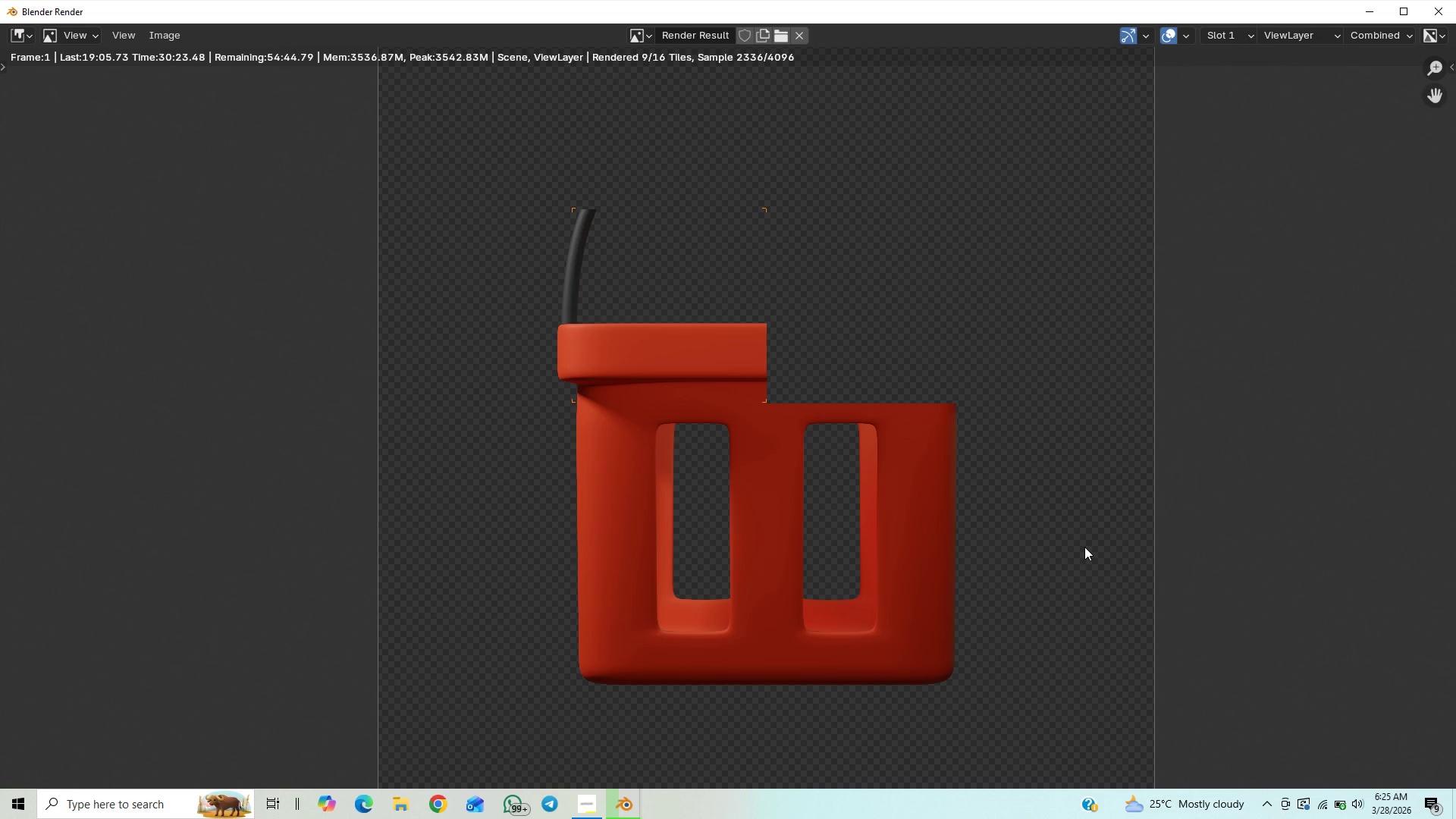 
scroll: coordinate [1081, 532], scroll_direction: down, amount: 3.0
 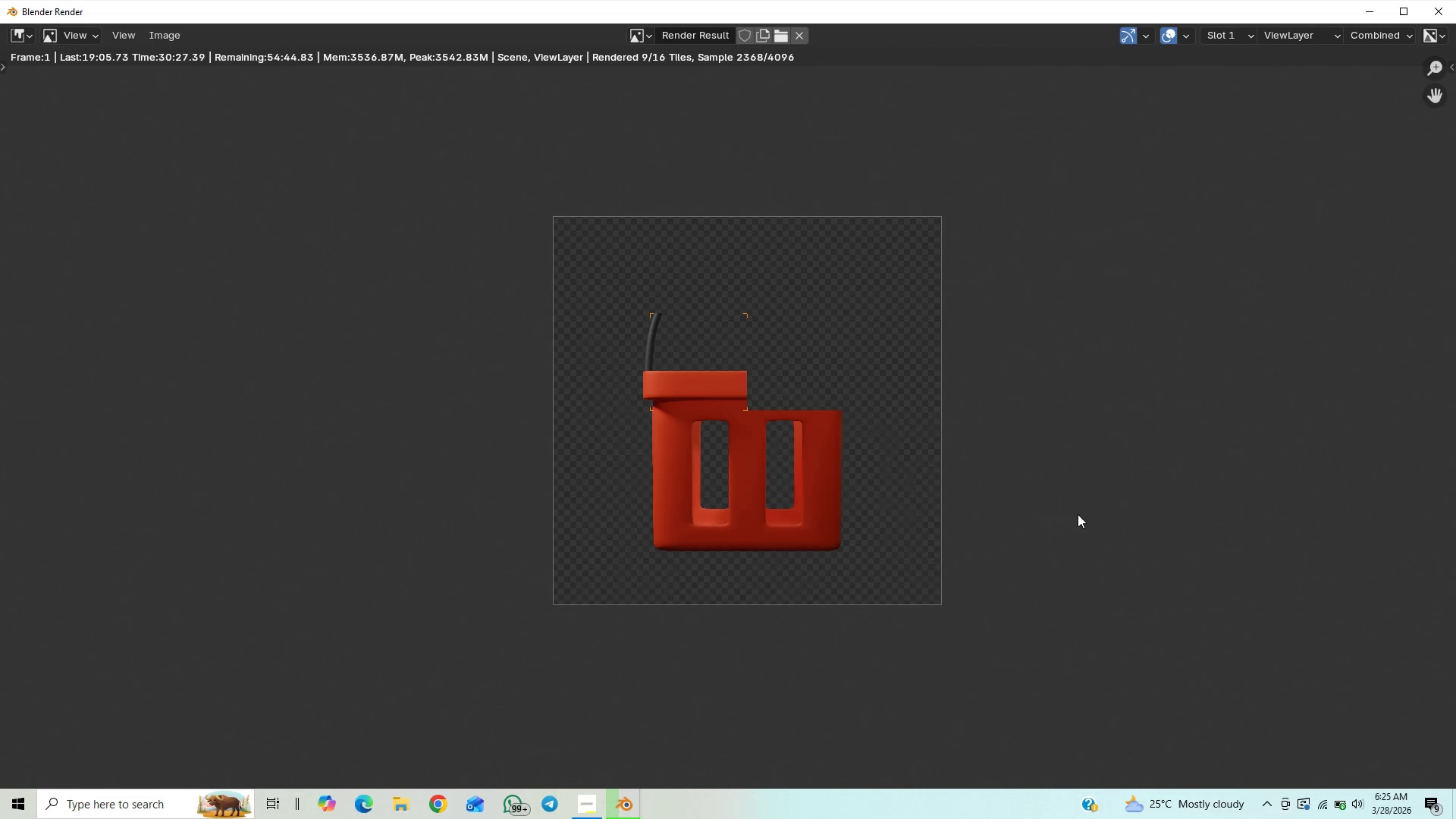 
scroll: coordinate [1078, 514], scroll_direction: up, amount: 1.0
 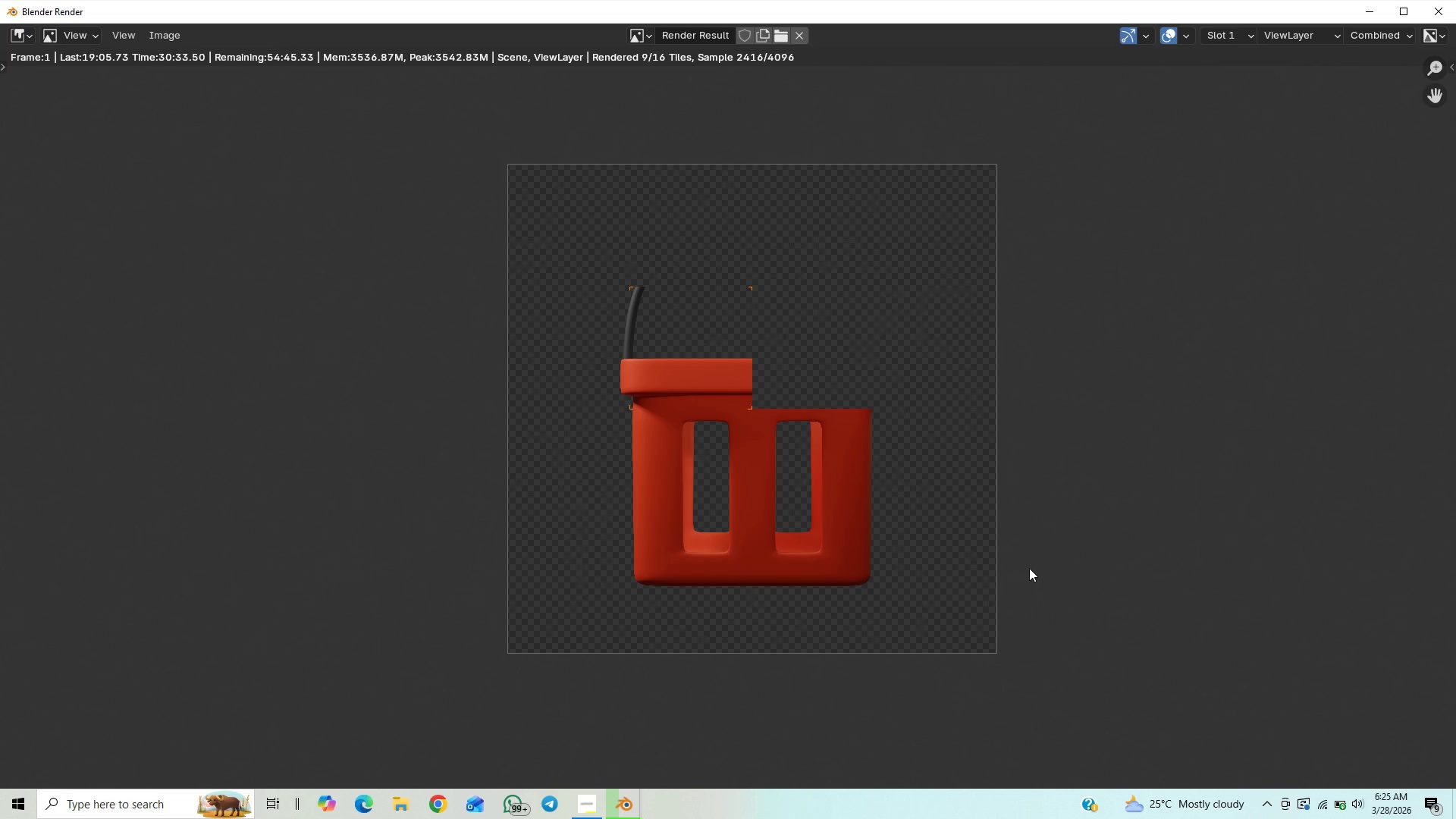 
wait(5.89)
 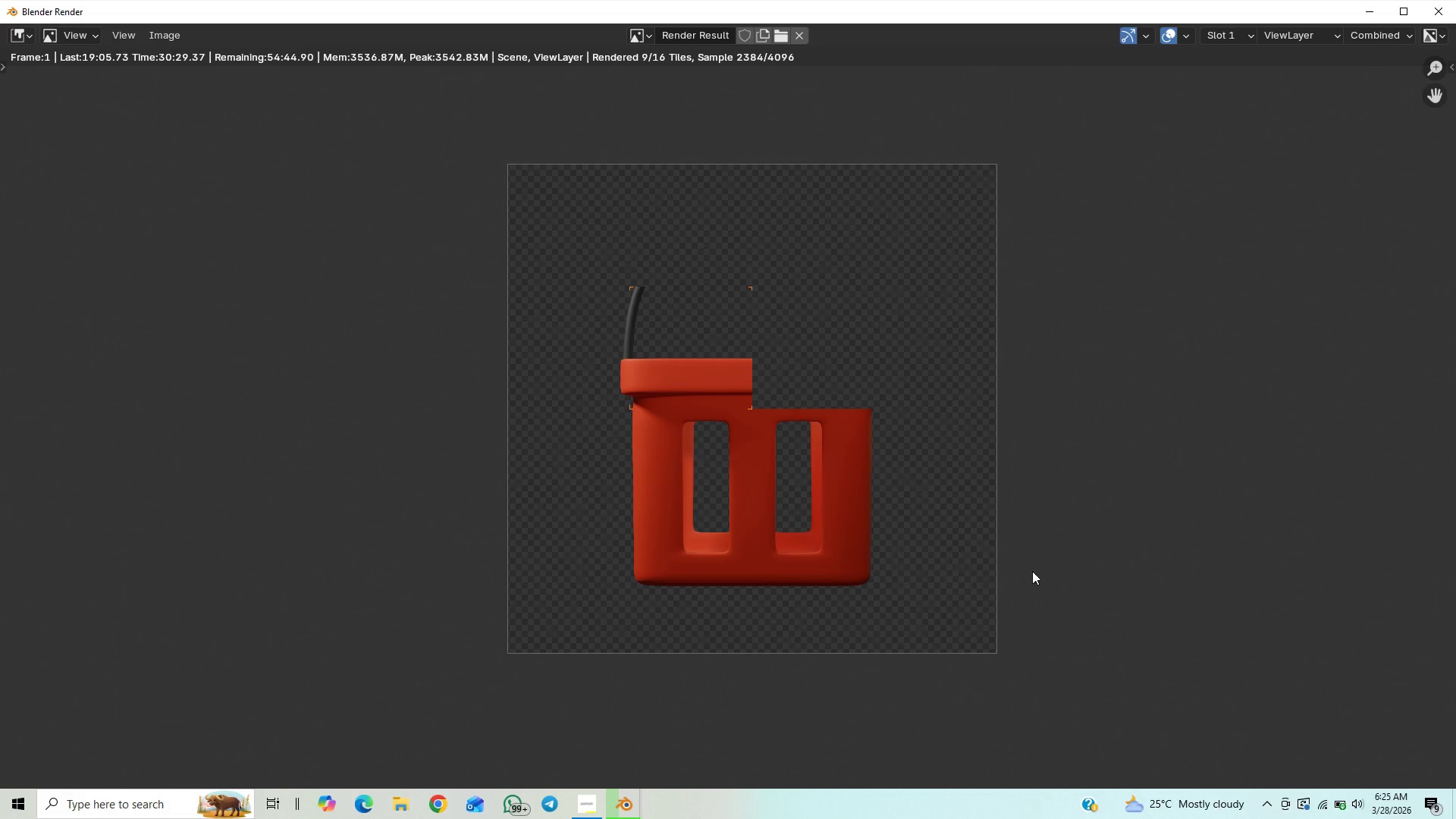 
mouse_move([1350, 783])
 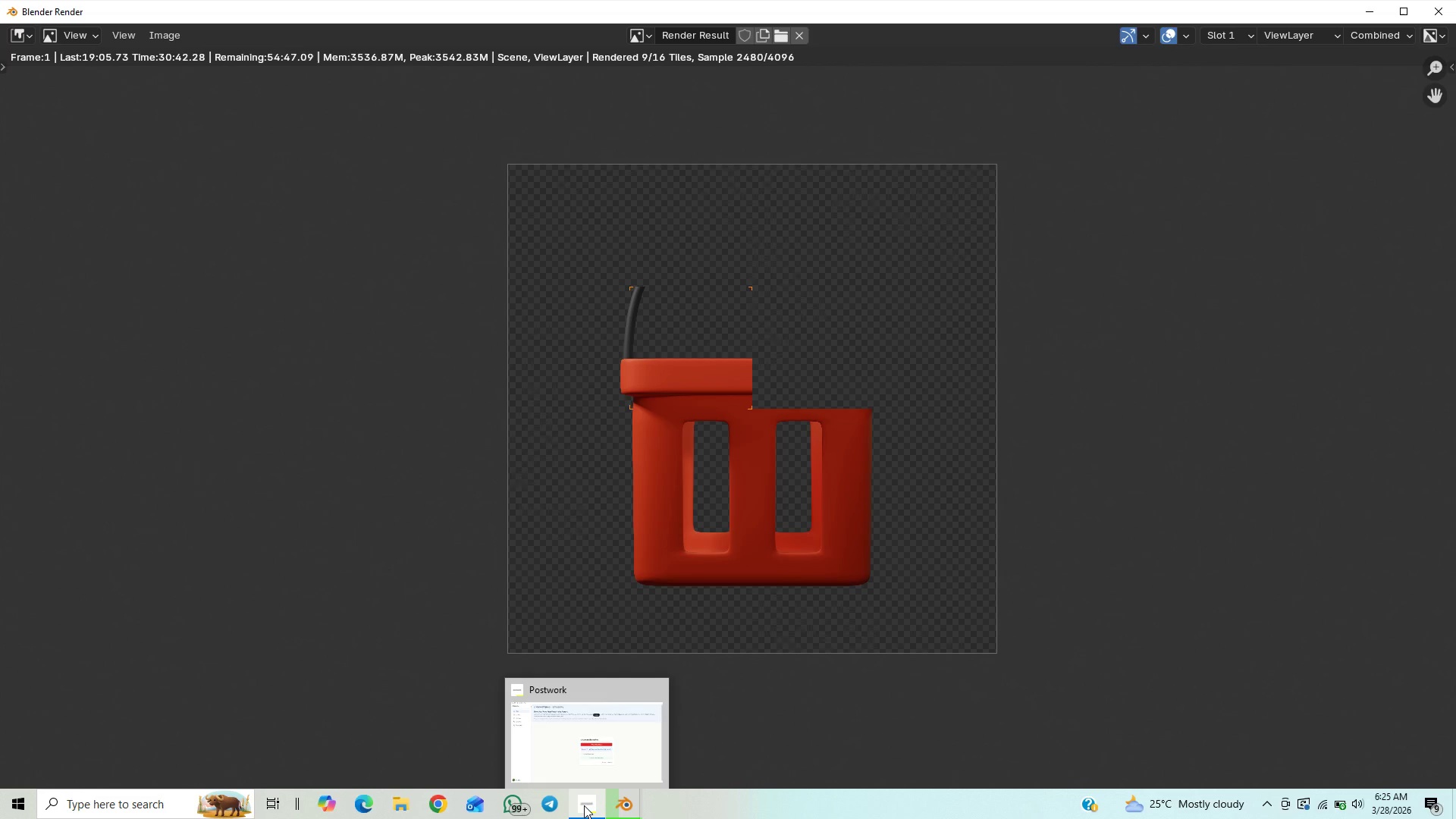 
wait(7.79)
 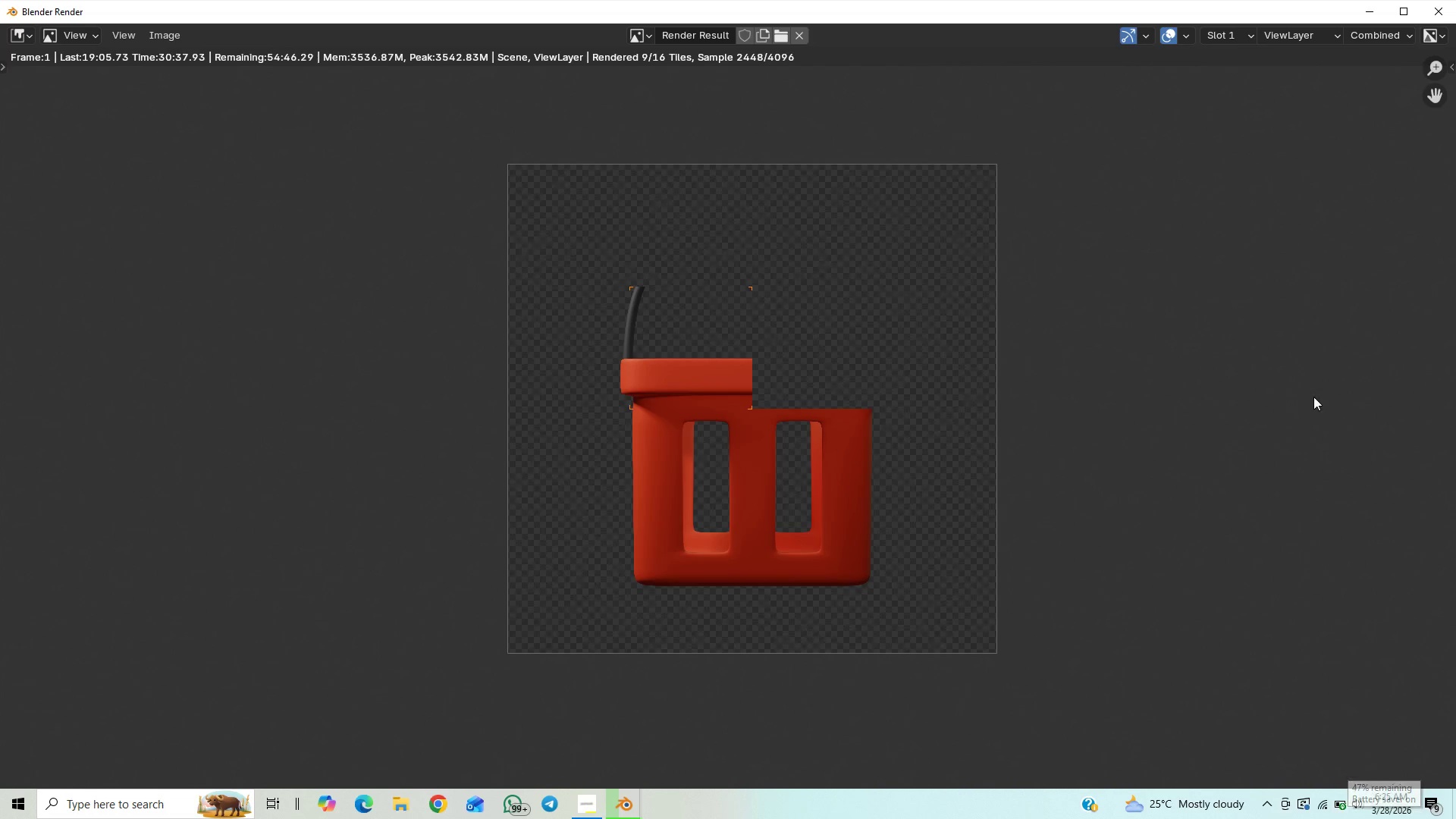 
left_click([585, 802])